 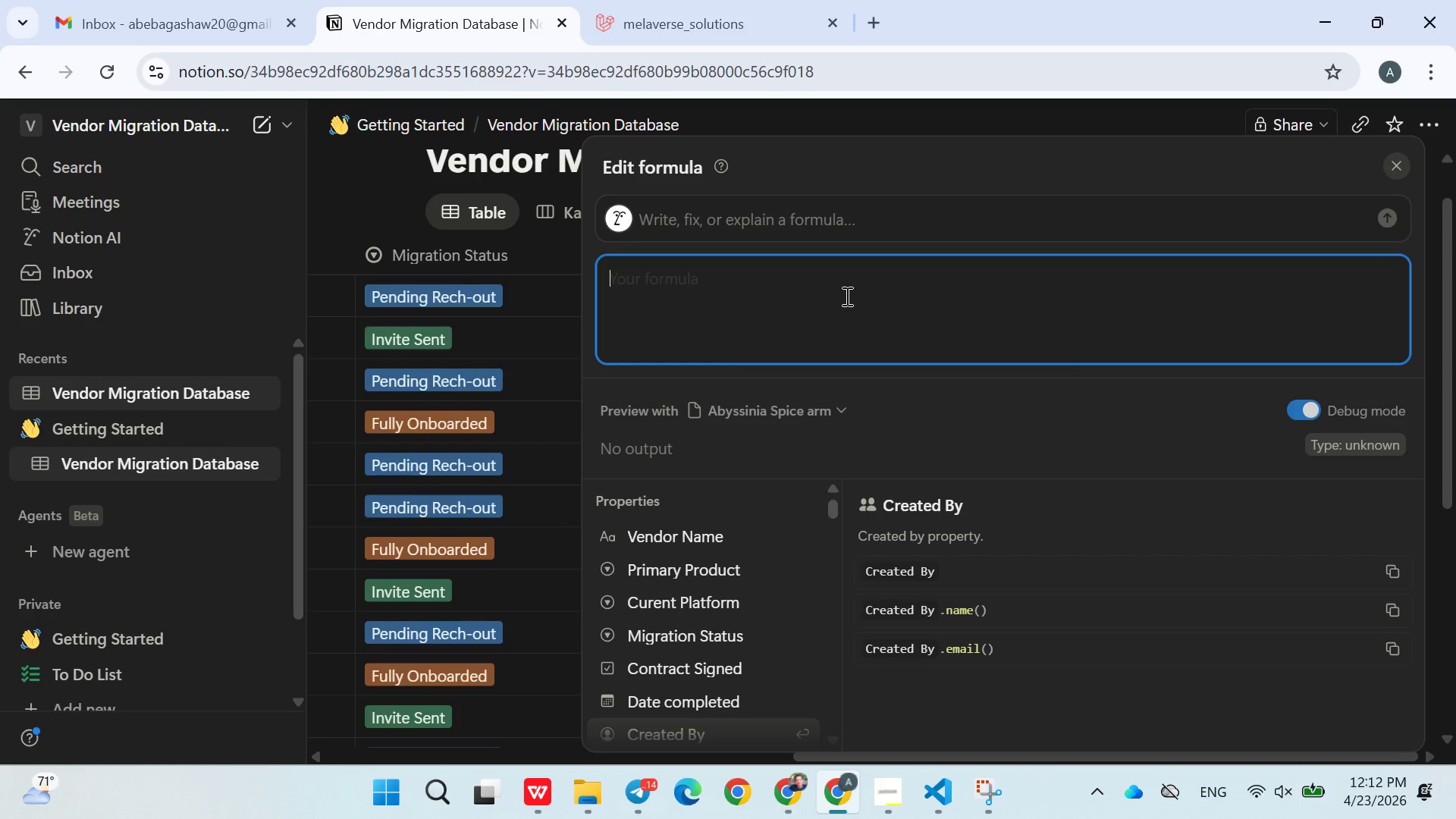 
key(Control+V)
 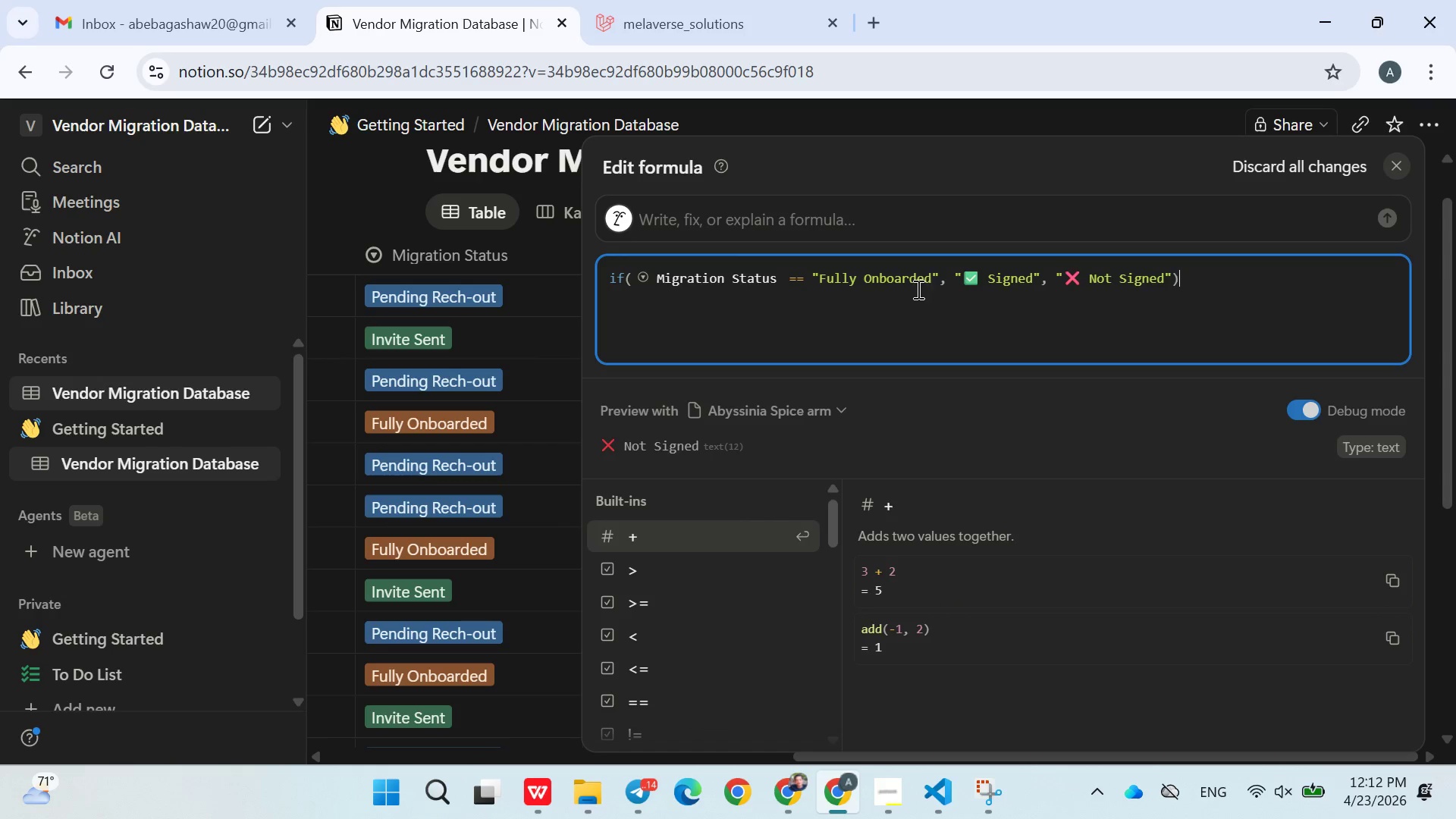 
wait(5.52)
 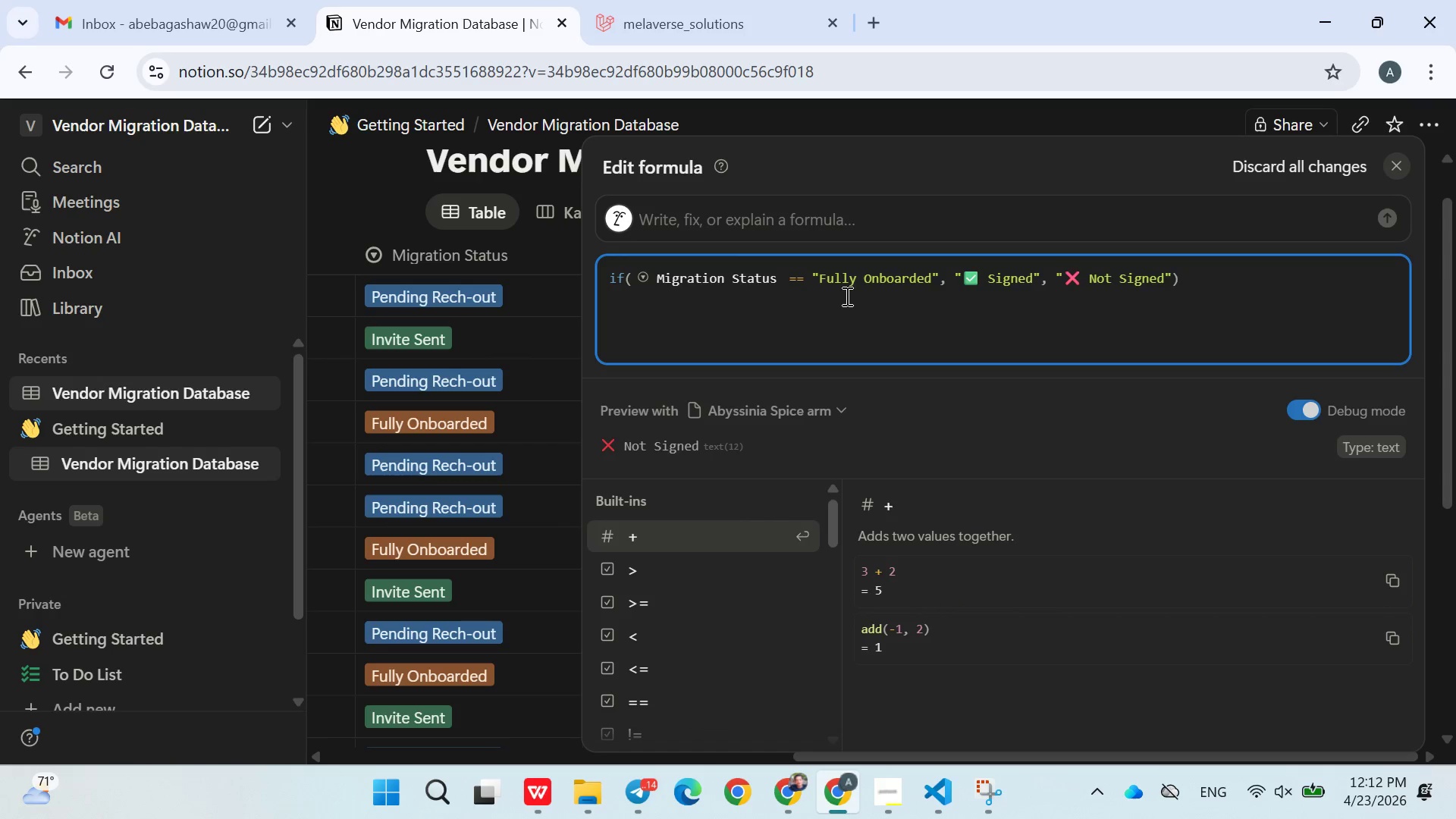 
left_click([531, 340])
 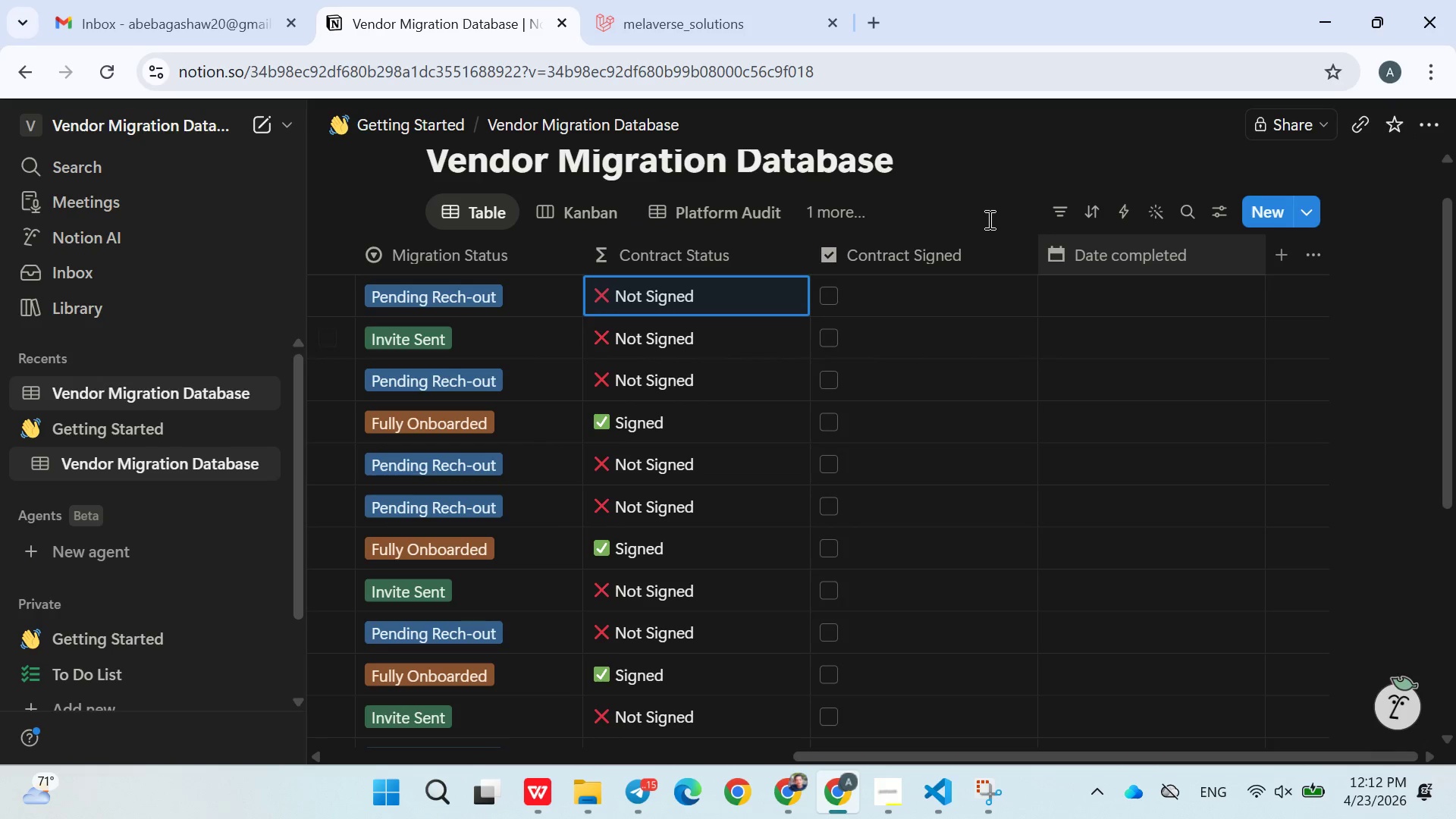 
left_click([968, 205])
 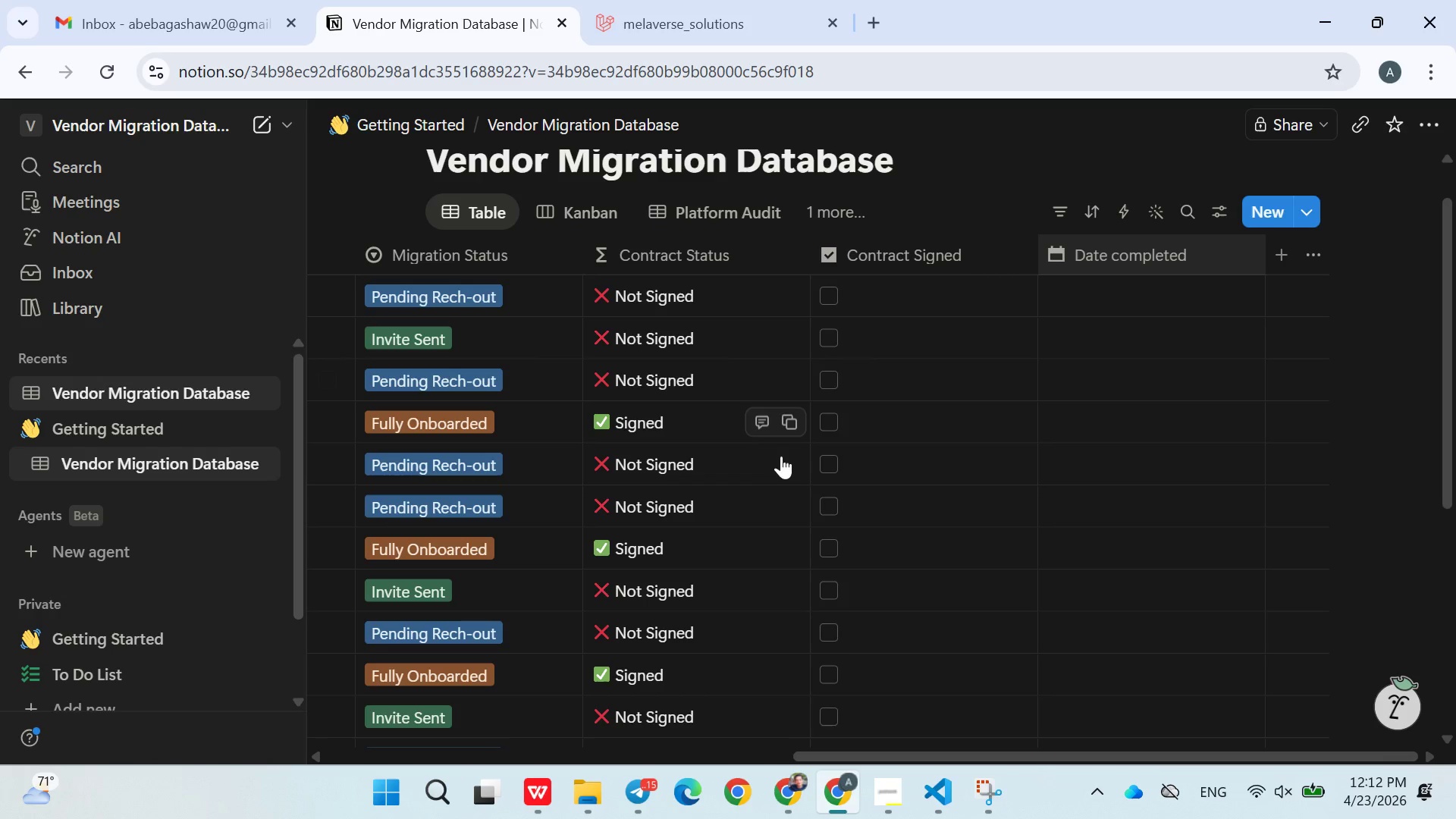 
mouse_move([789, 479])
 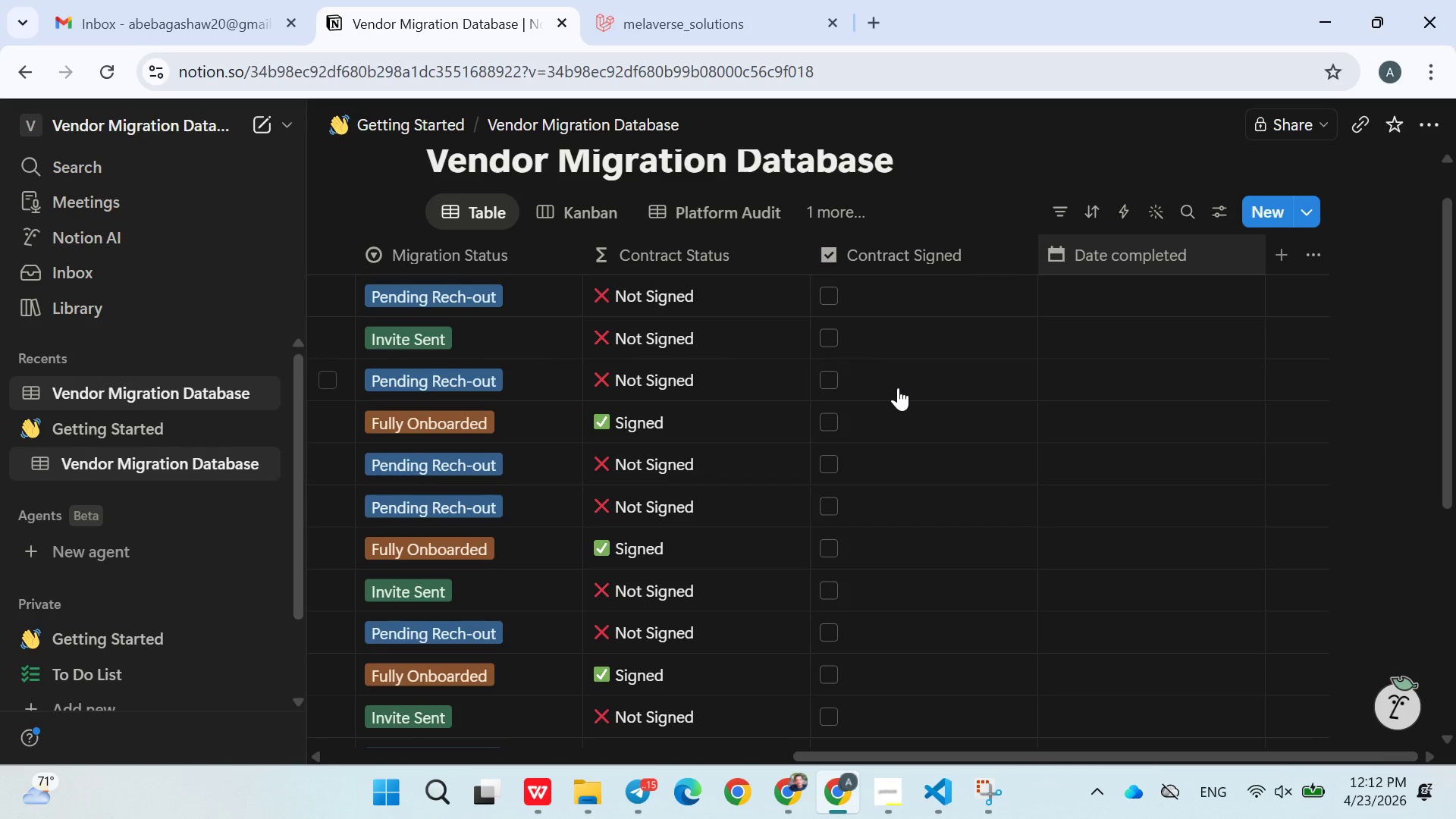 
left_click([588, 342])
 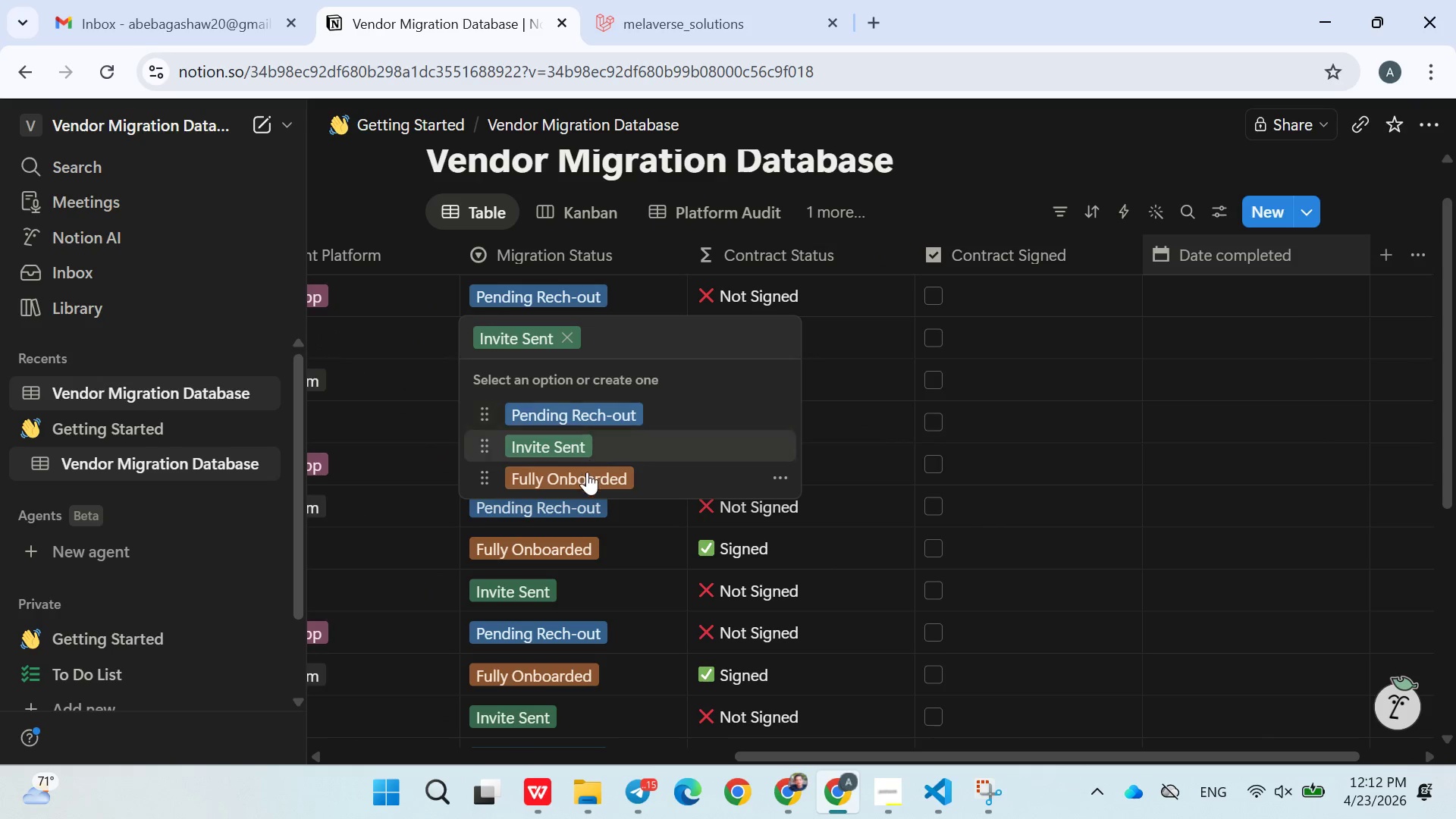 
left_click([585, 478])
 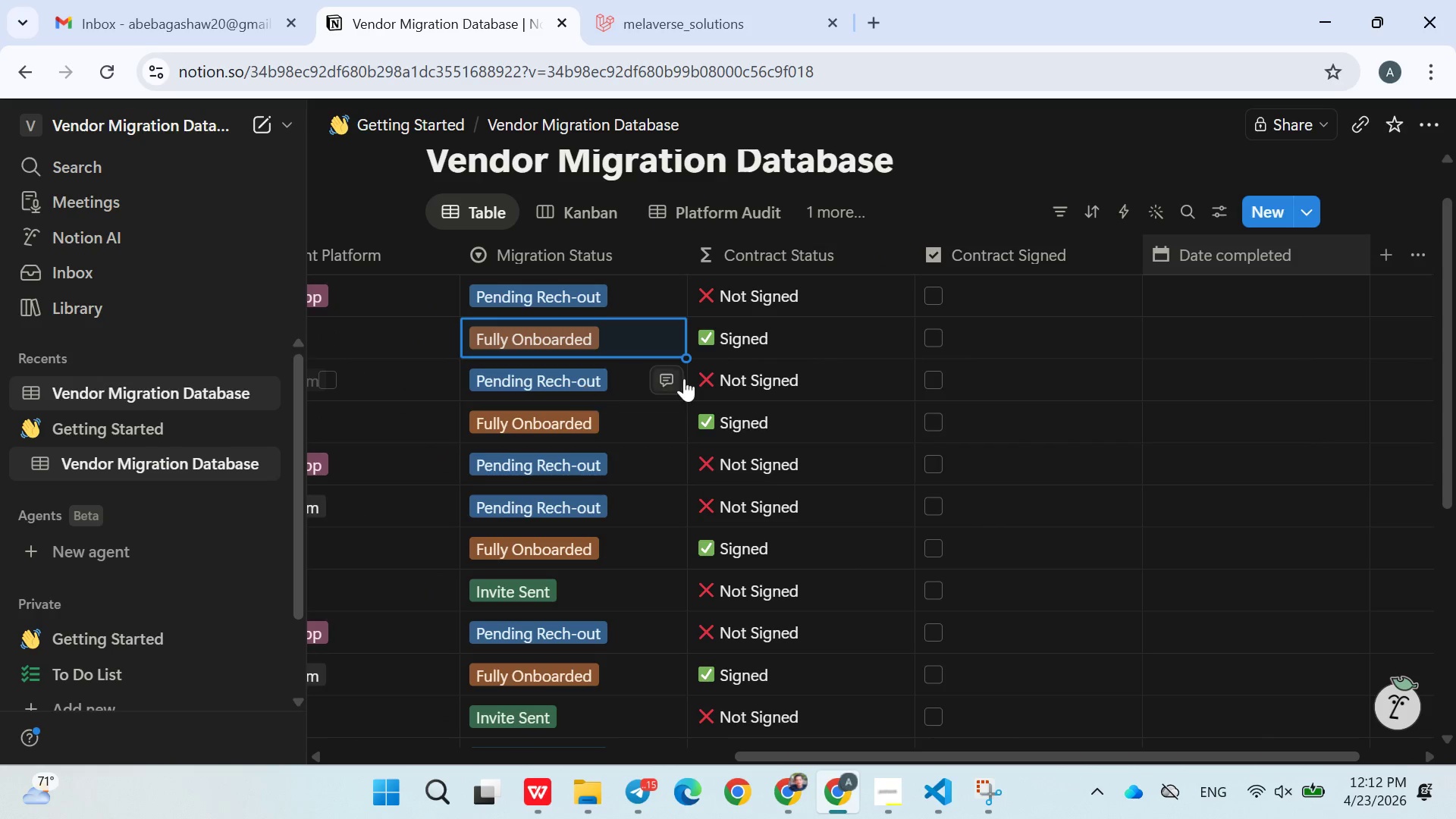 
left_click([579, 369])
 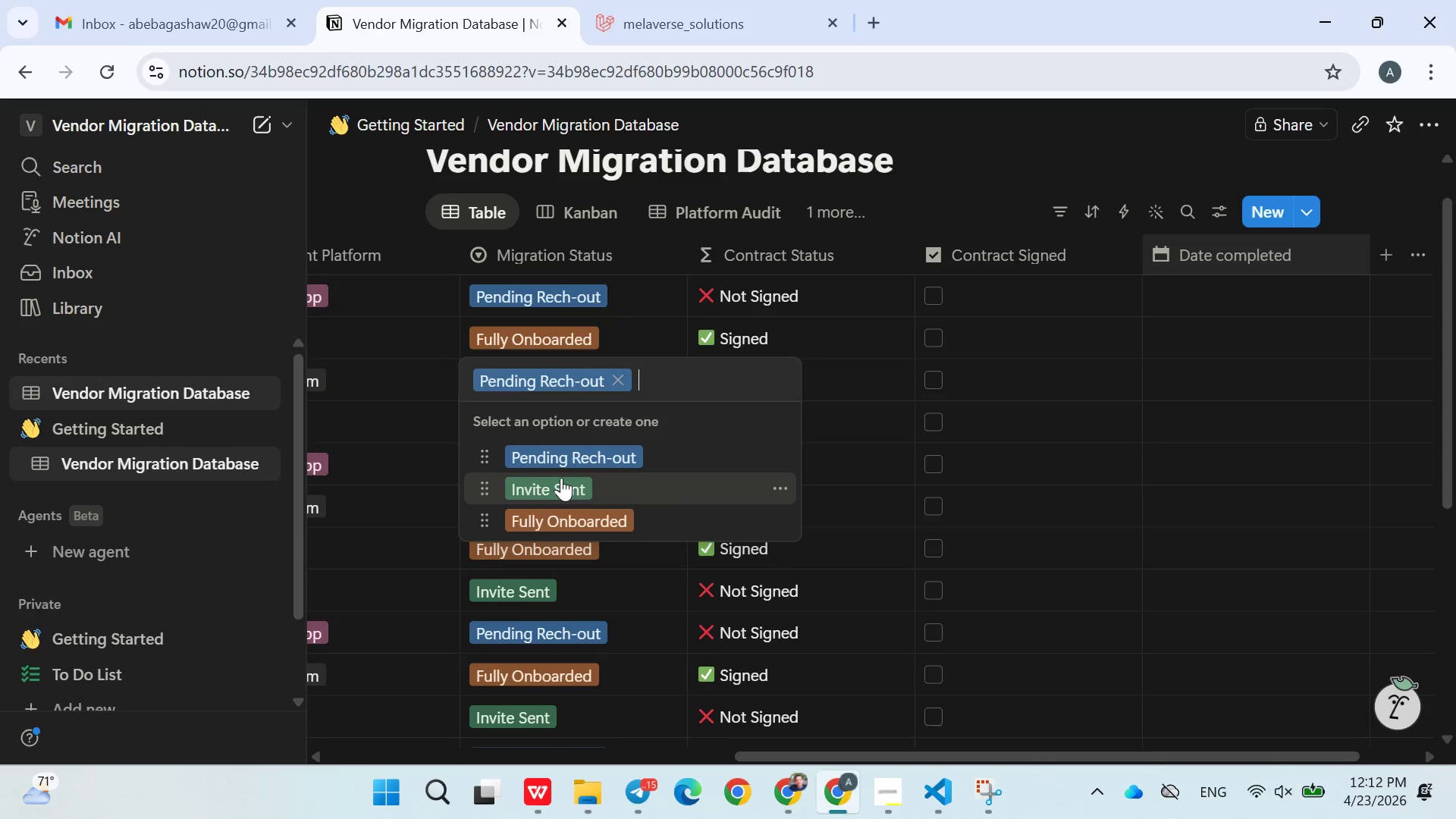 
left_click([561, 478])
 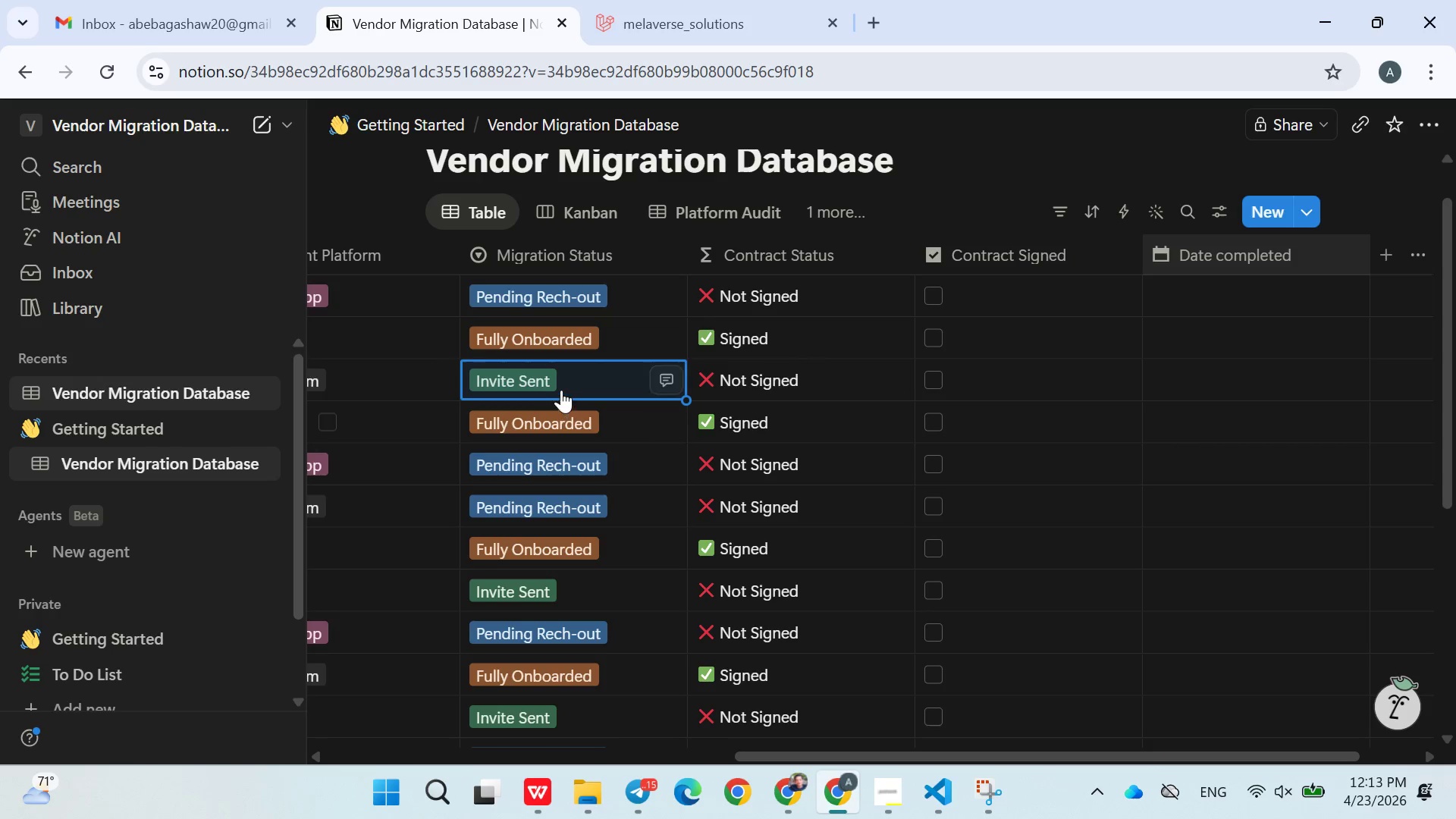 
left_click([559, 382])
 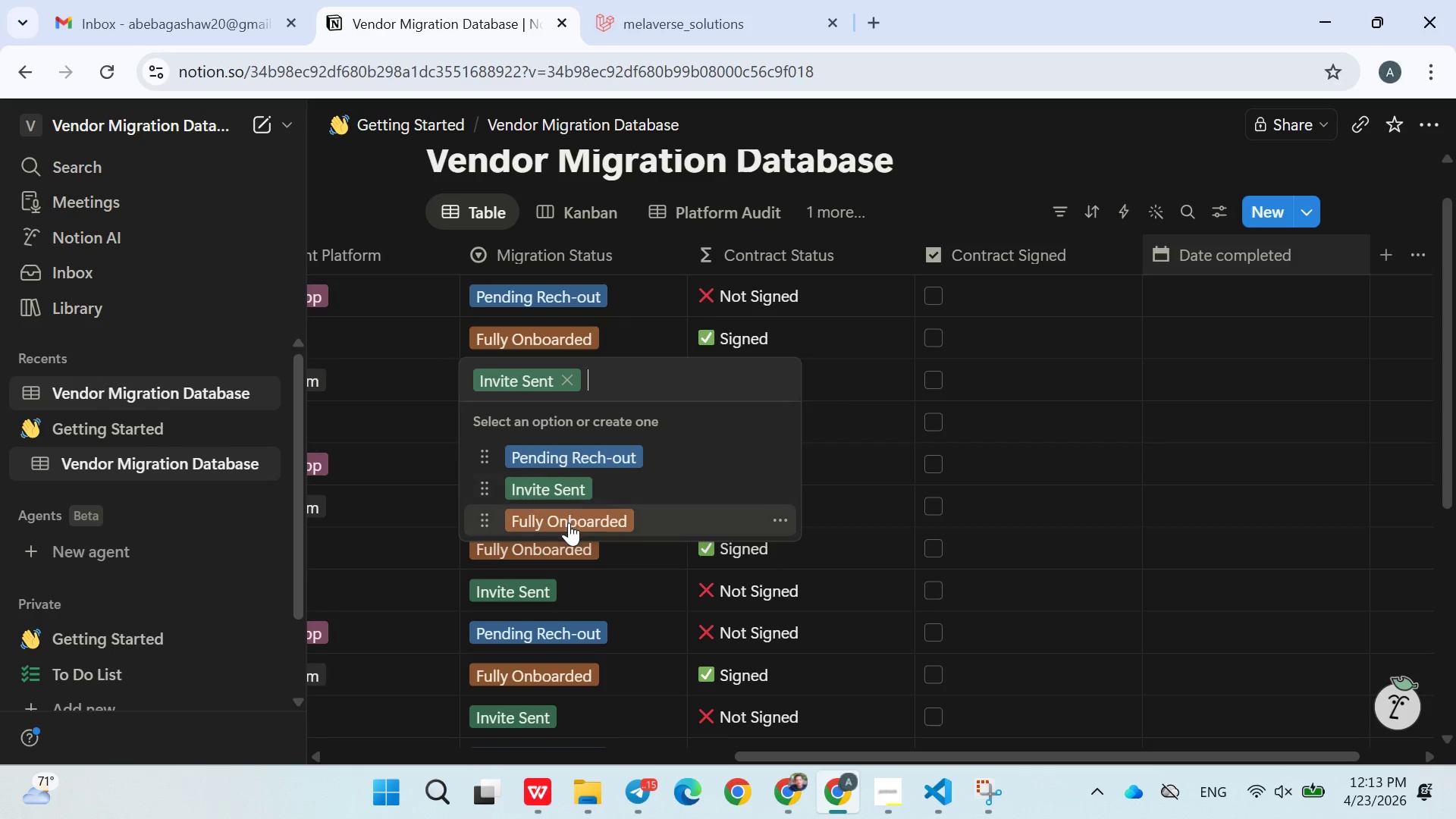 
left_click([569, 522])
 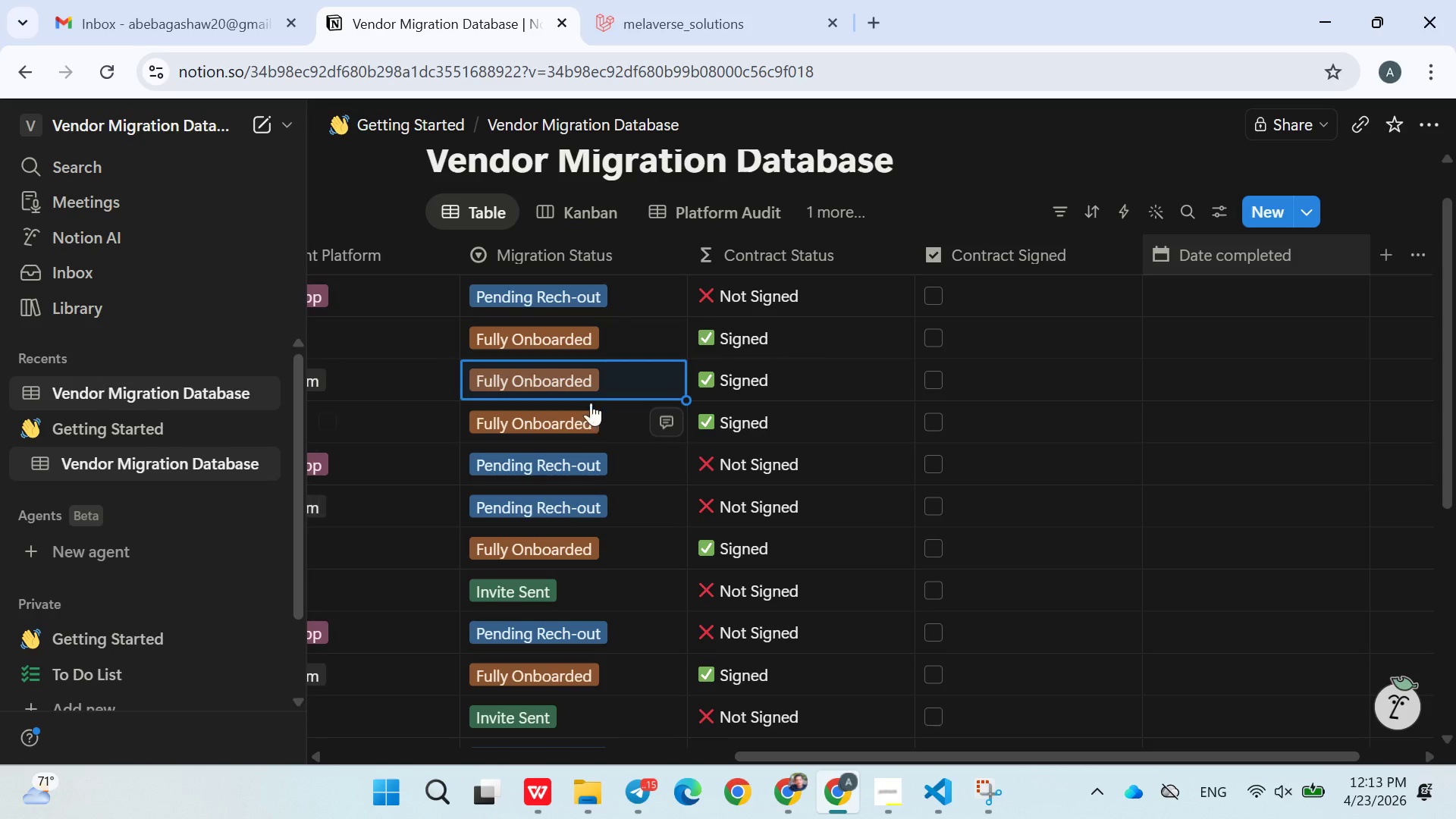 
left_click([588, 367])
 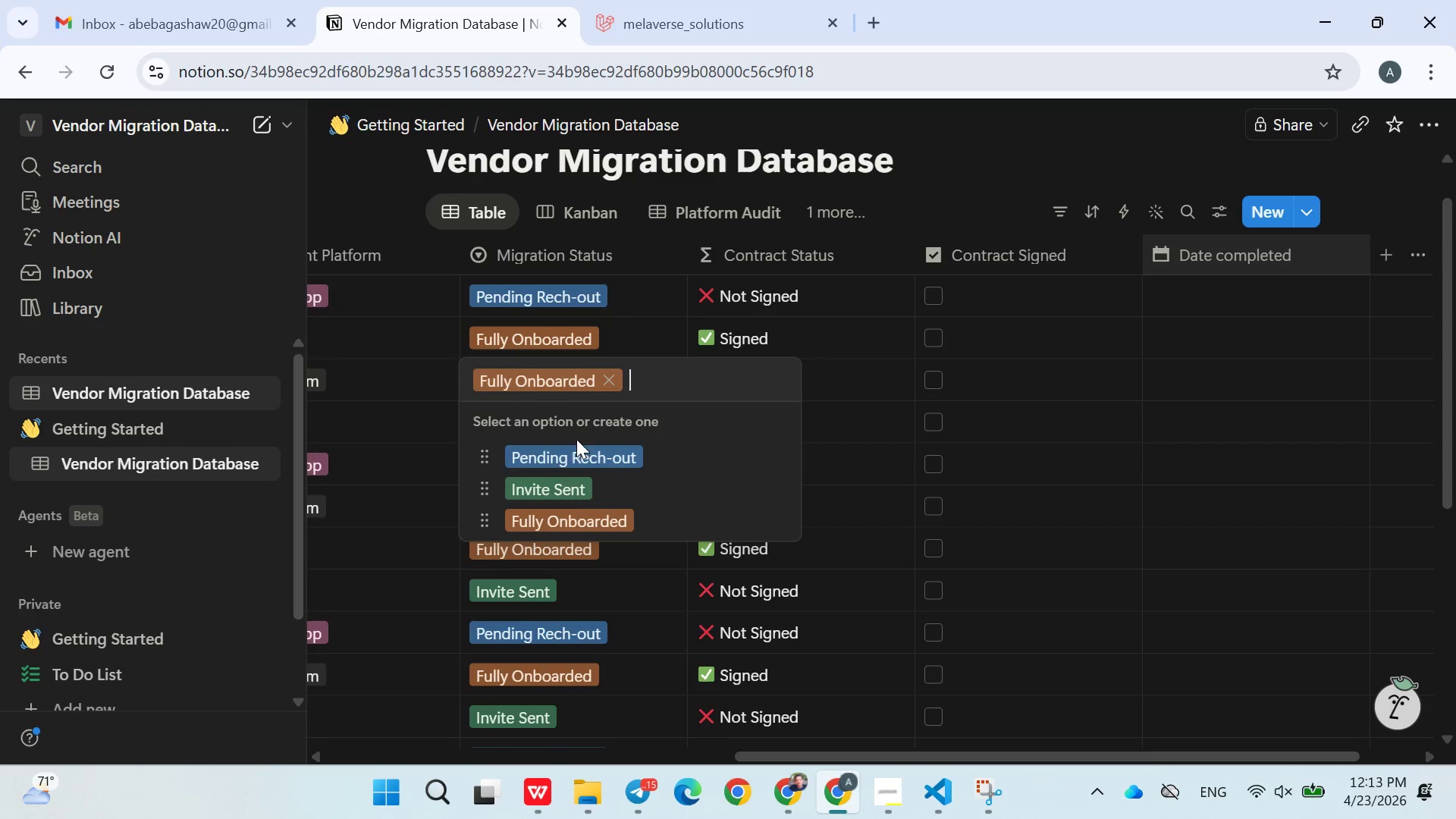 
left_click([576, 455])
 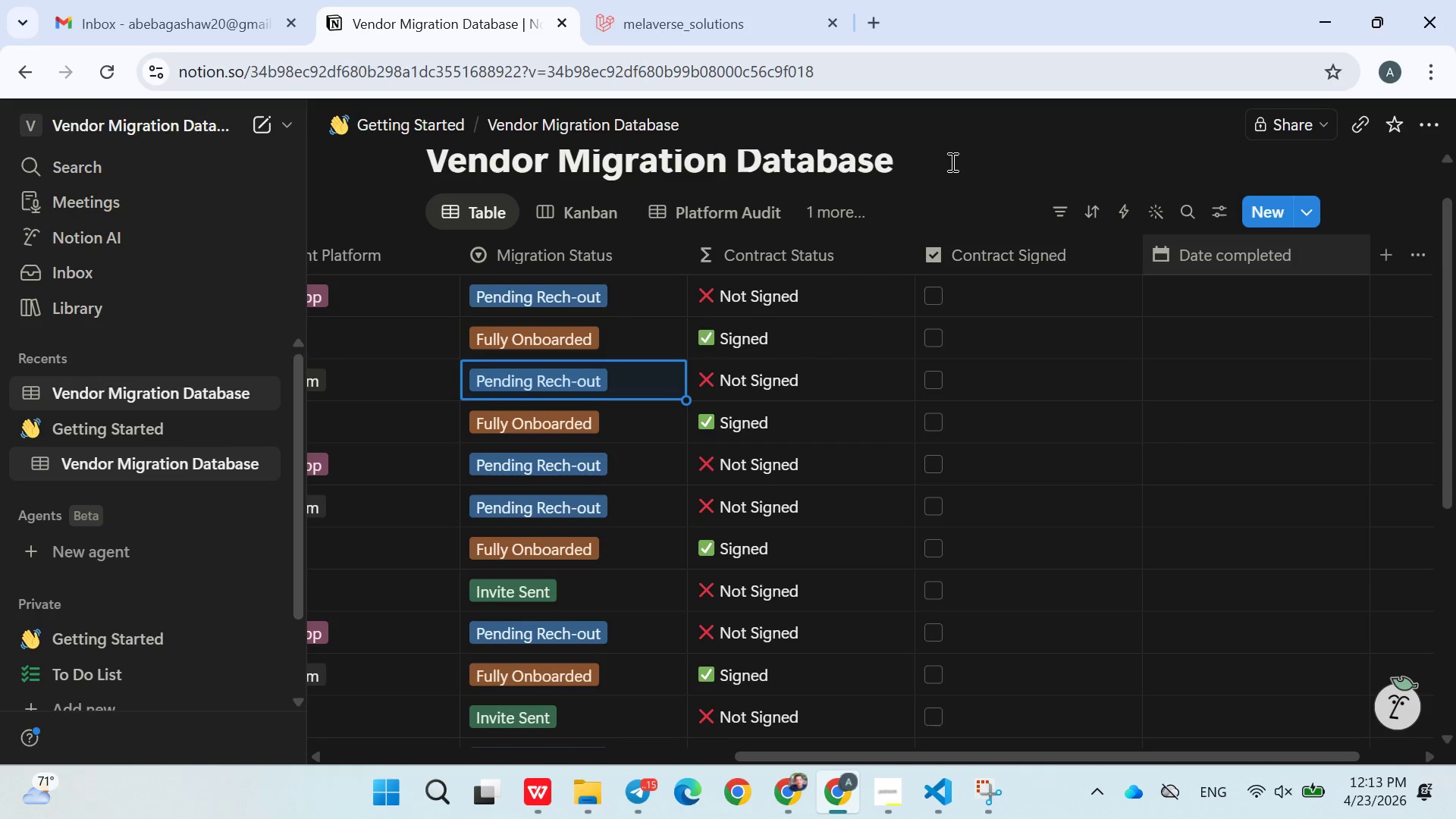 
left_click([952, 162])
 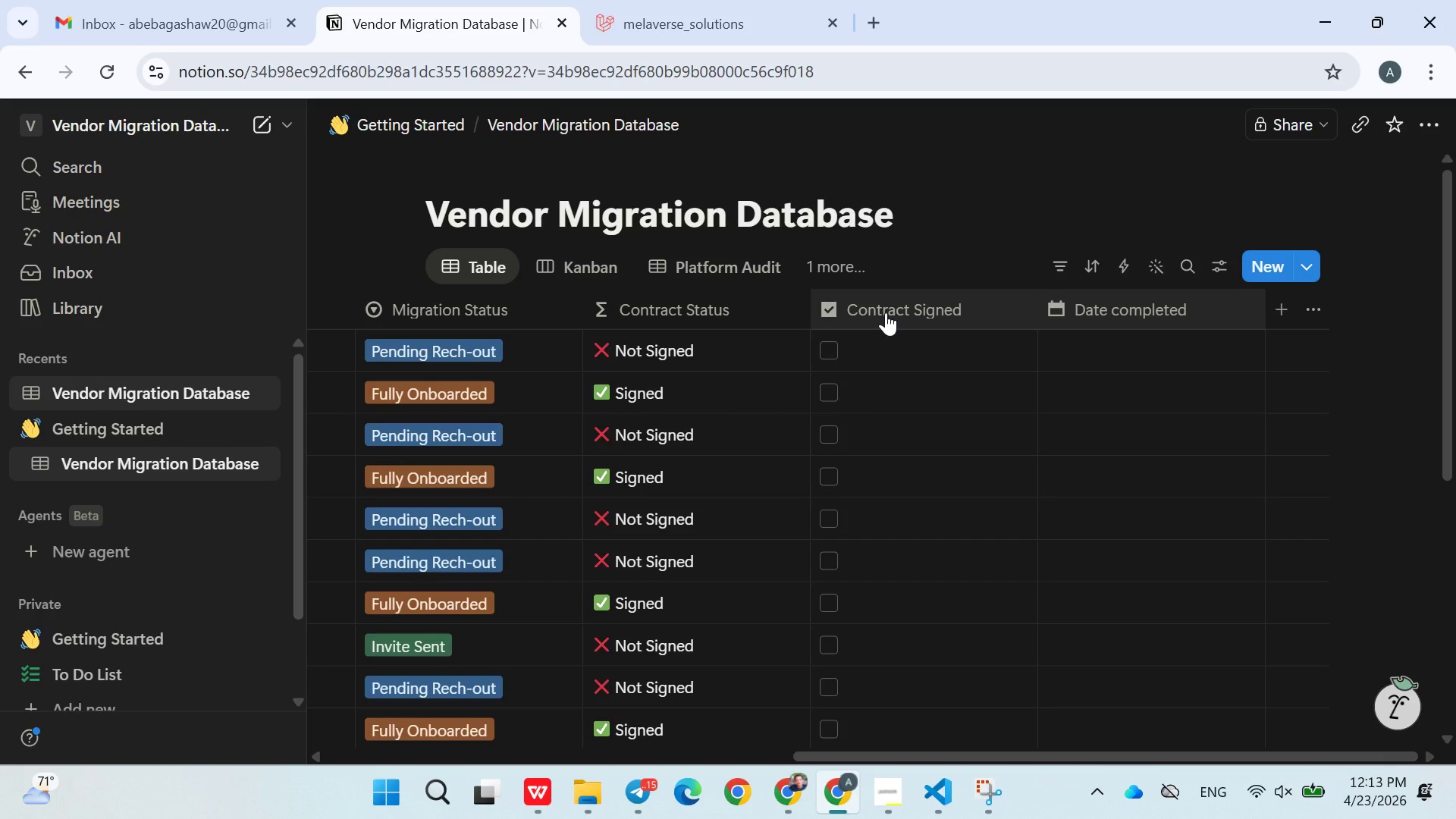 
wait(18.62)
 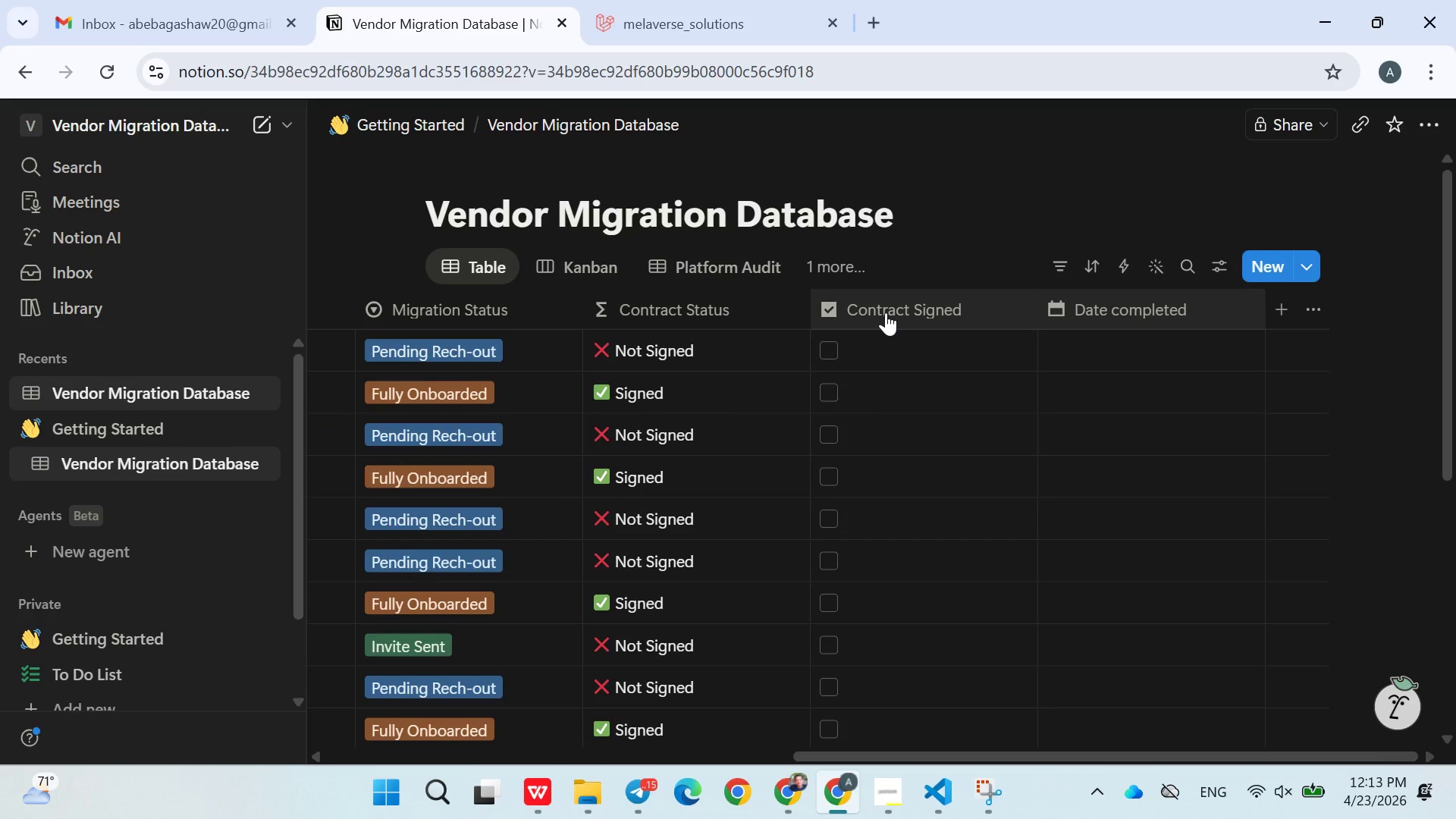 
left_click([901, 339])
 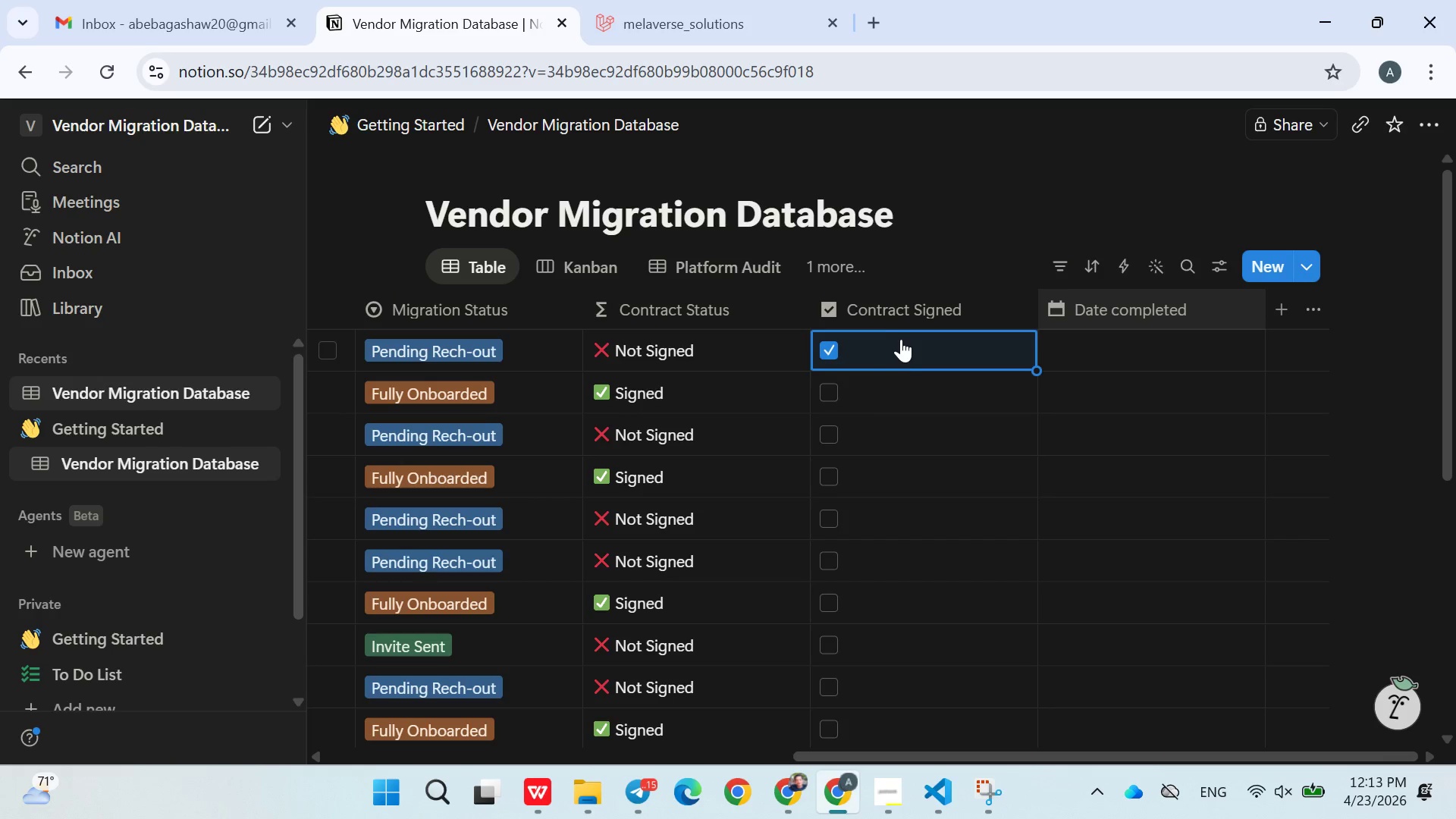 
left_click([903, 343])
 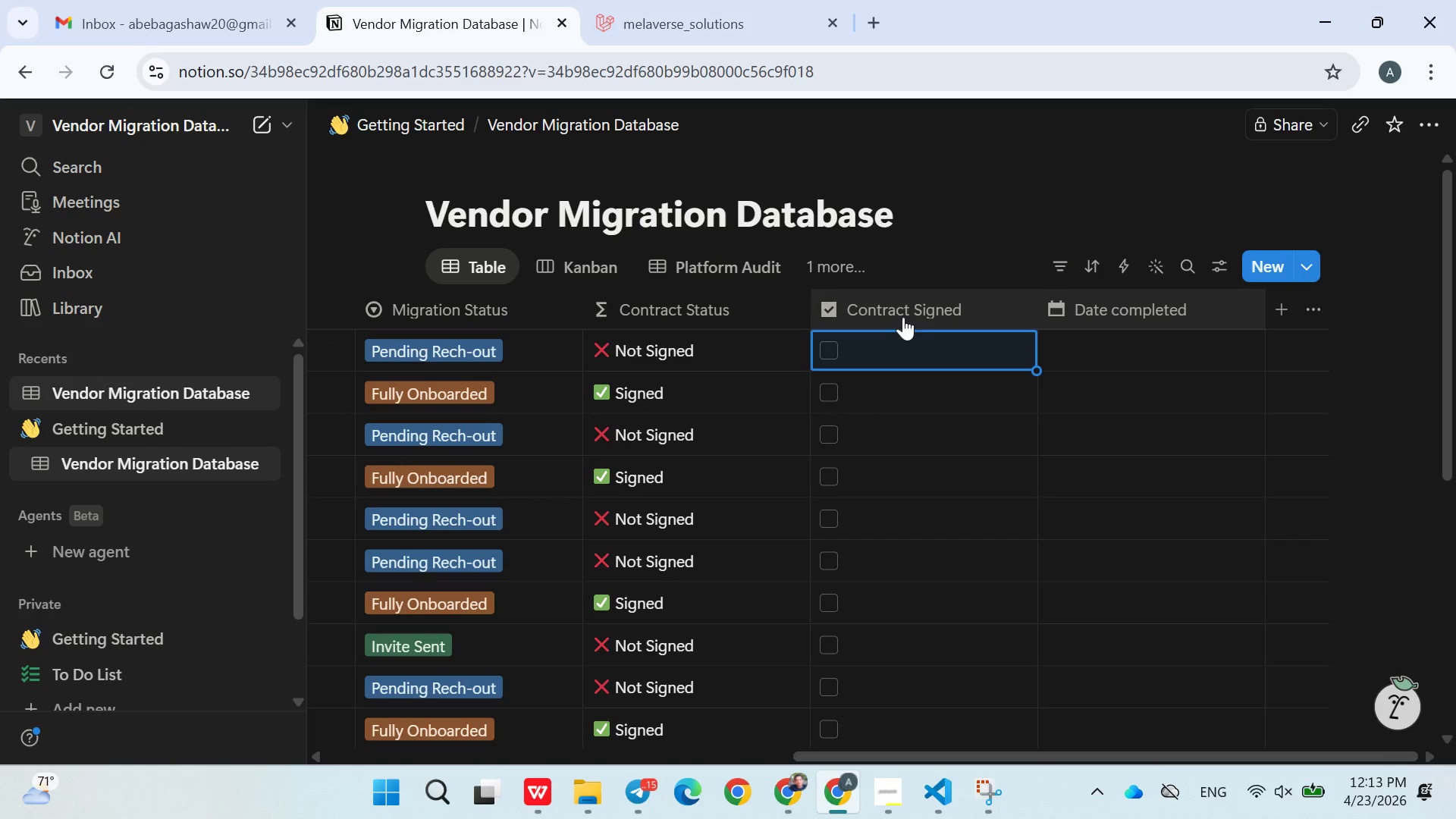 
left_click([906, 313])
 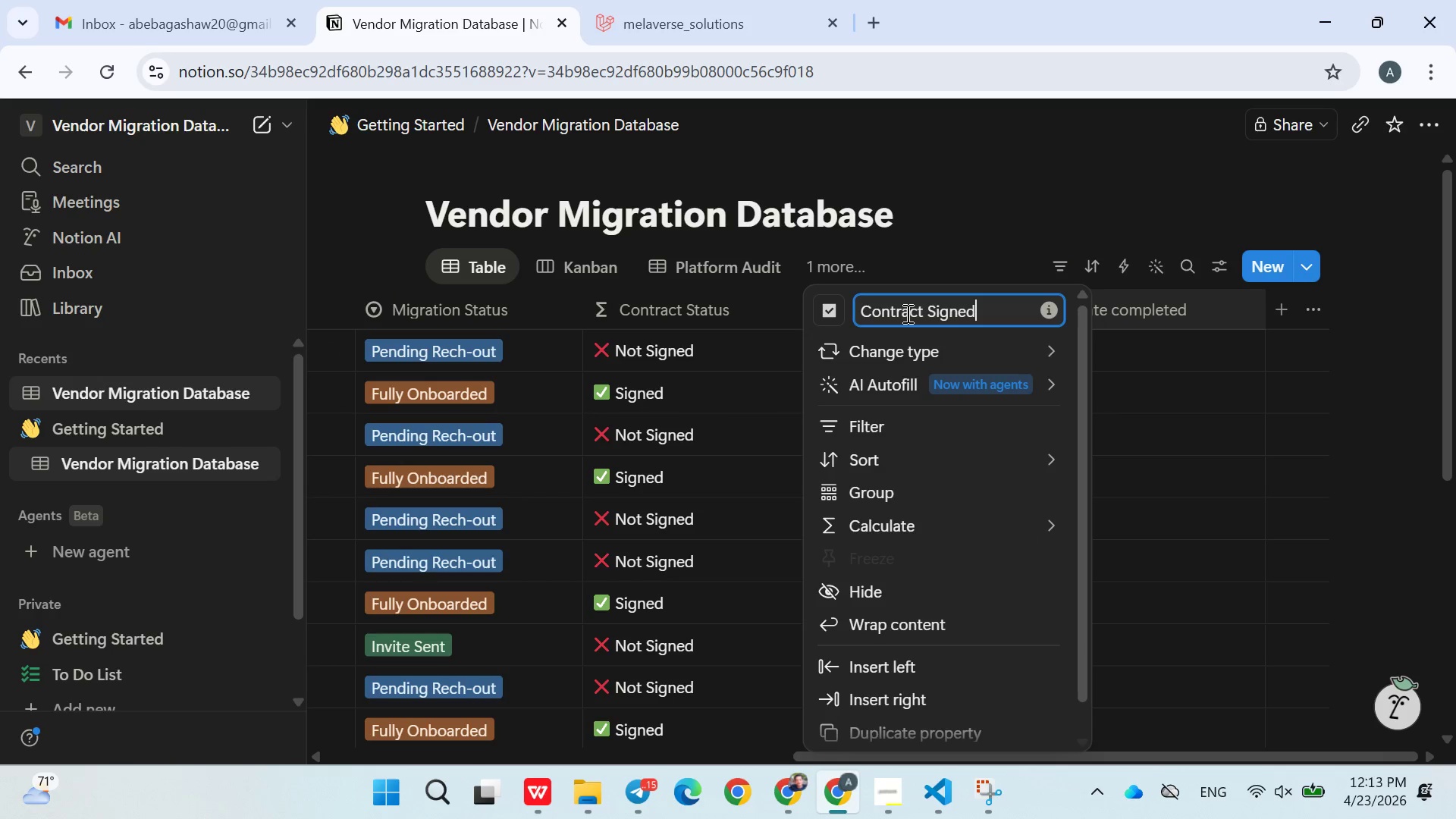 
mouse_move([962, 504])
 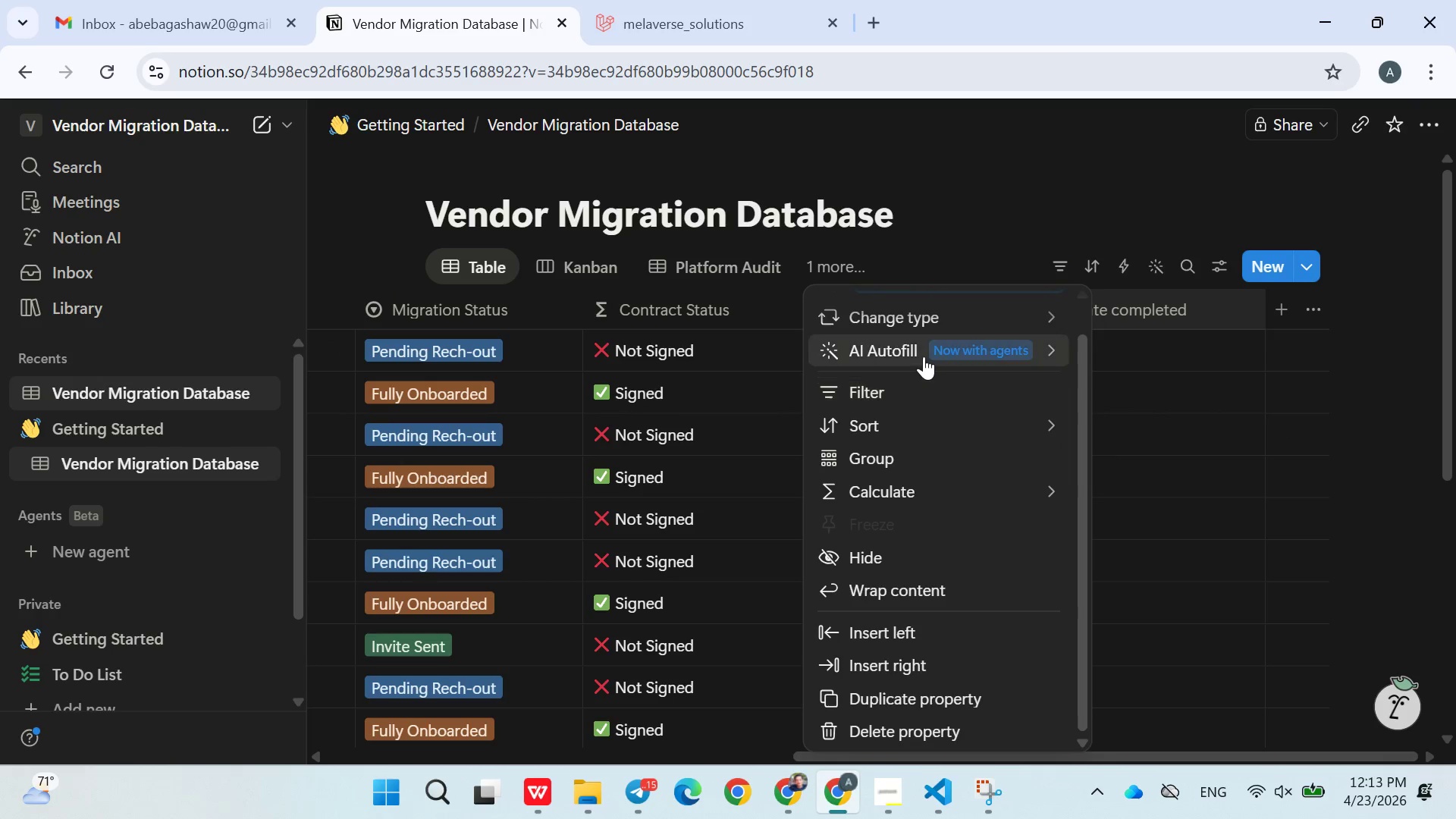 
mouse_move([927, 338])
 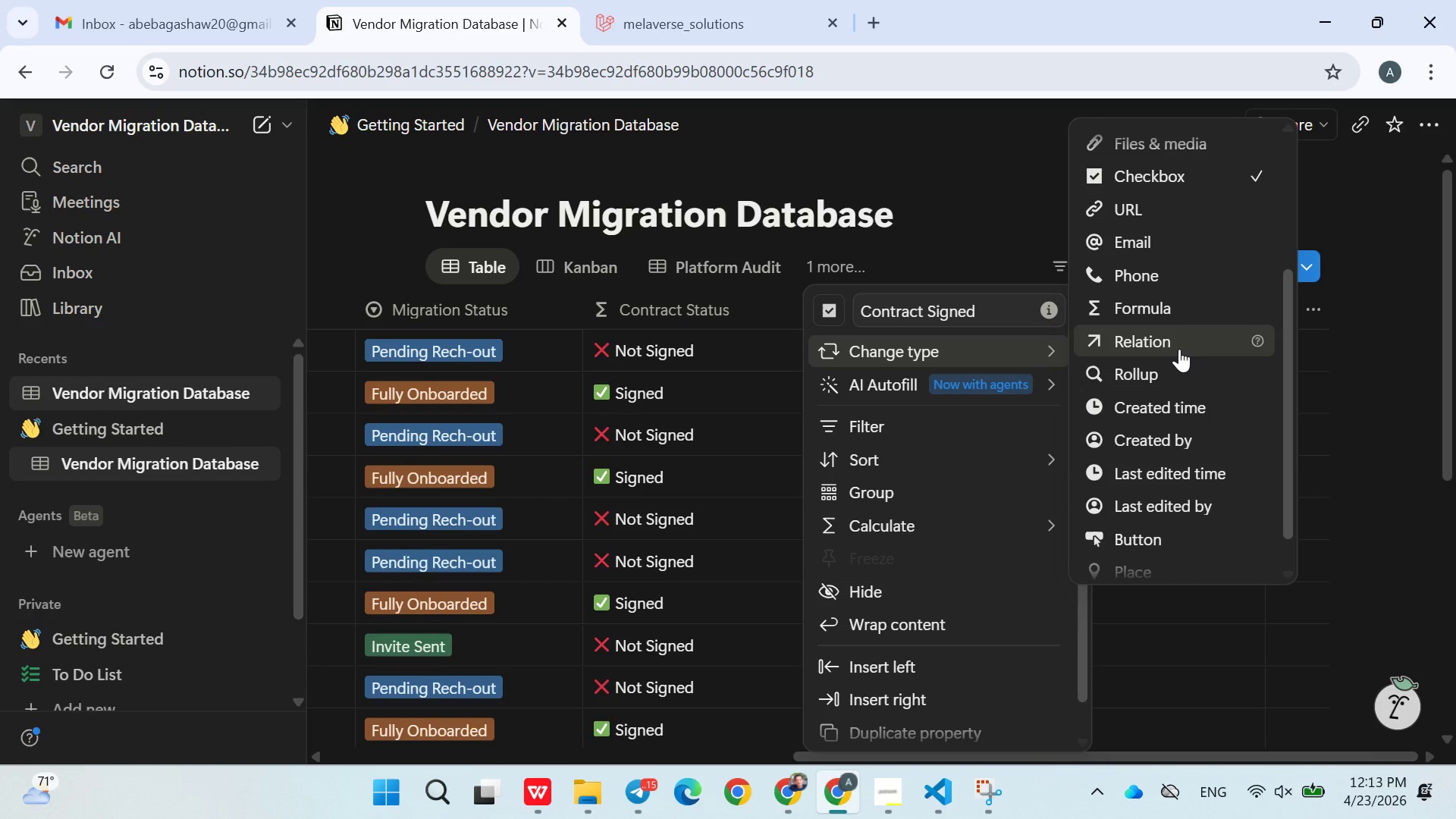 
left_click([1166, 313])
 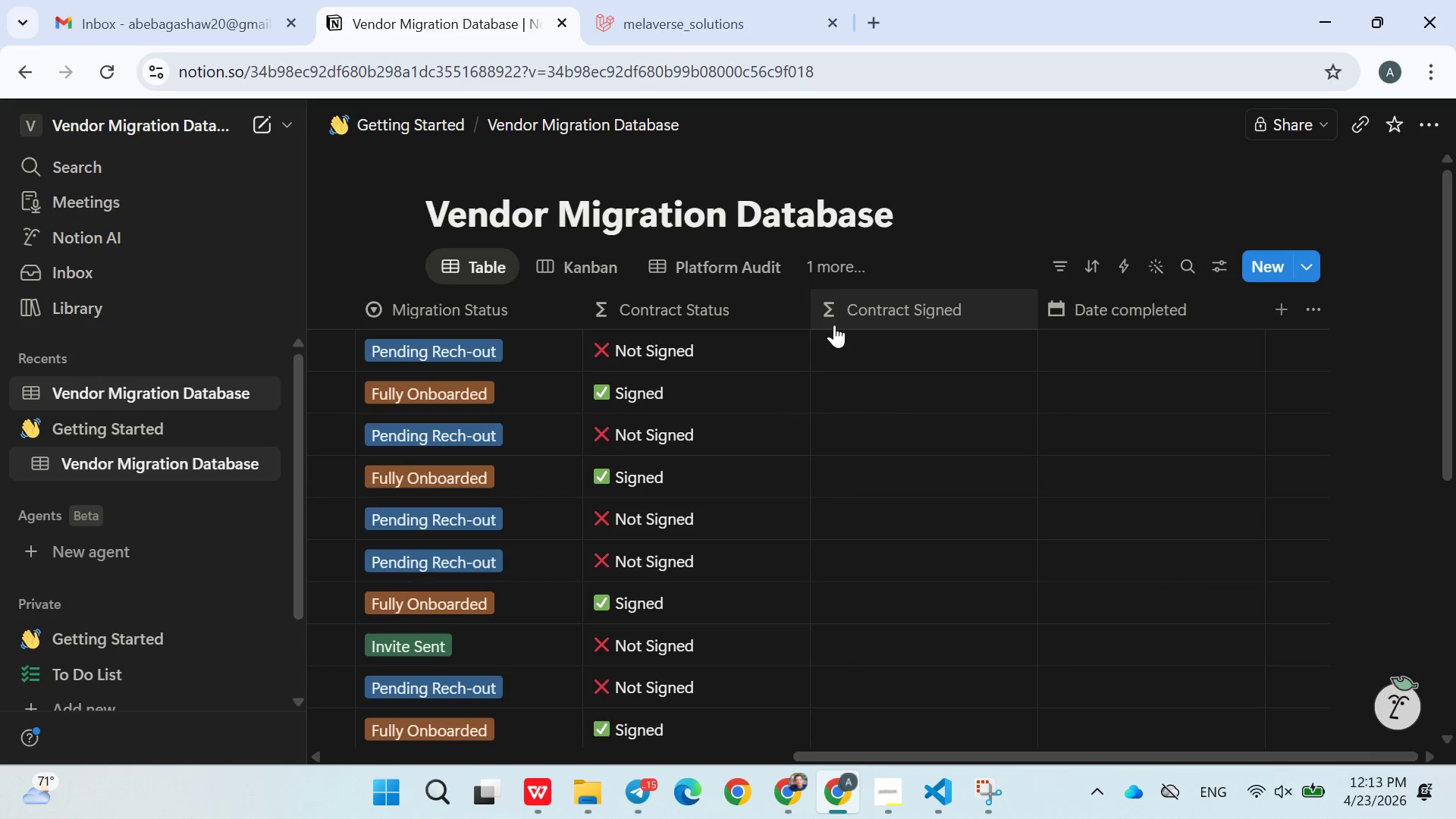 
left_click([733, 303])
 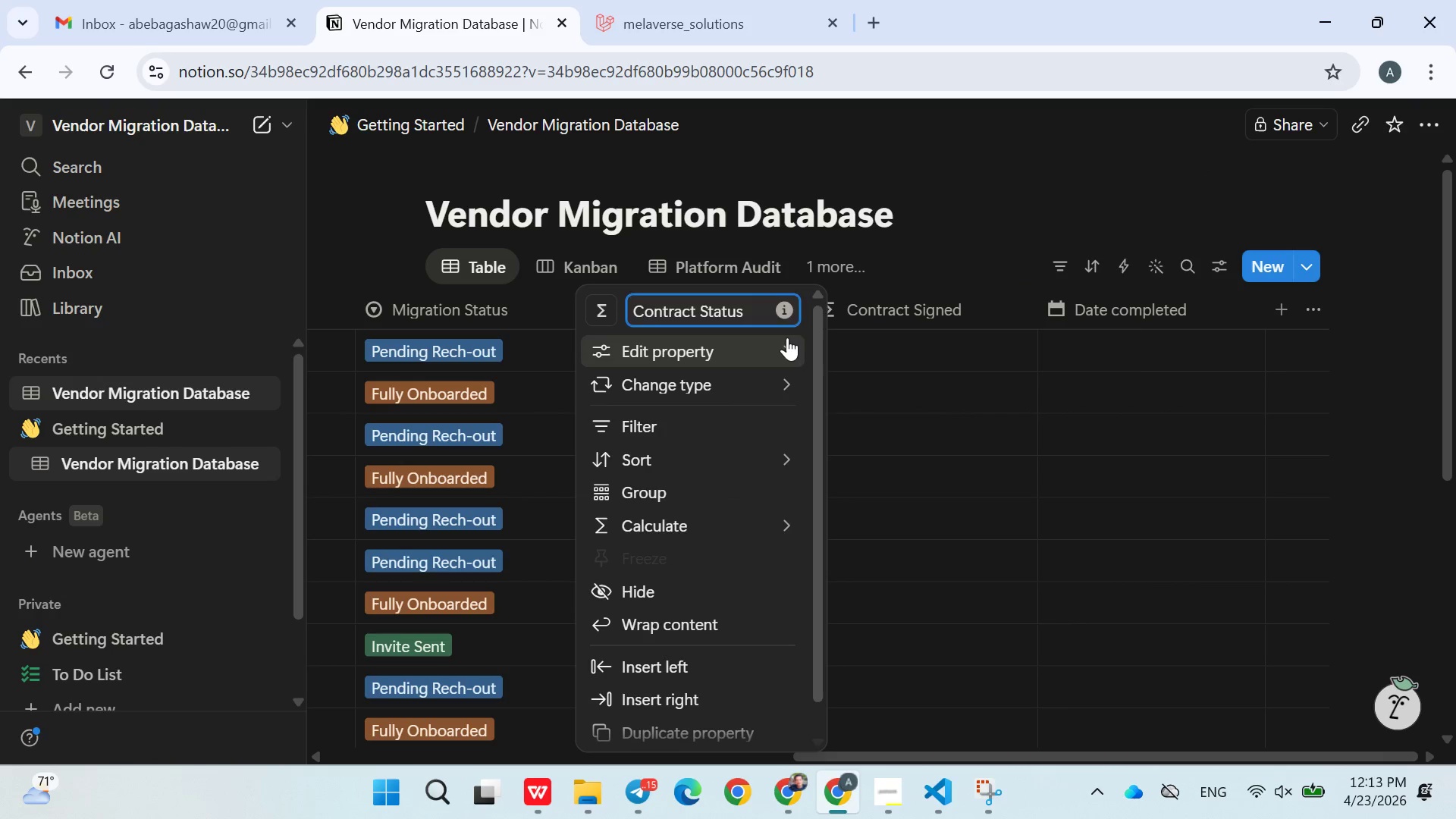 
left_click([839, 347])
 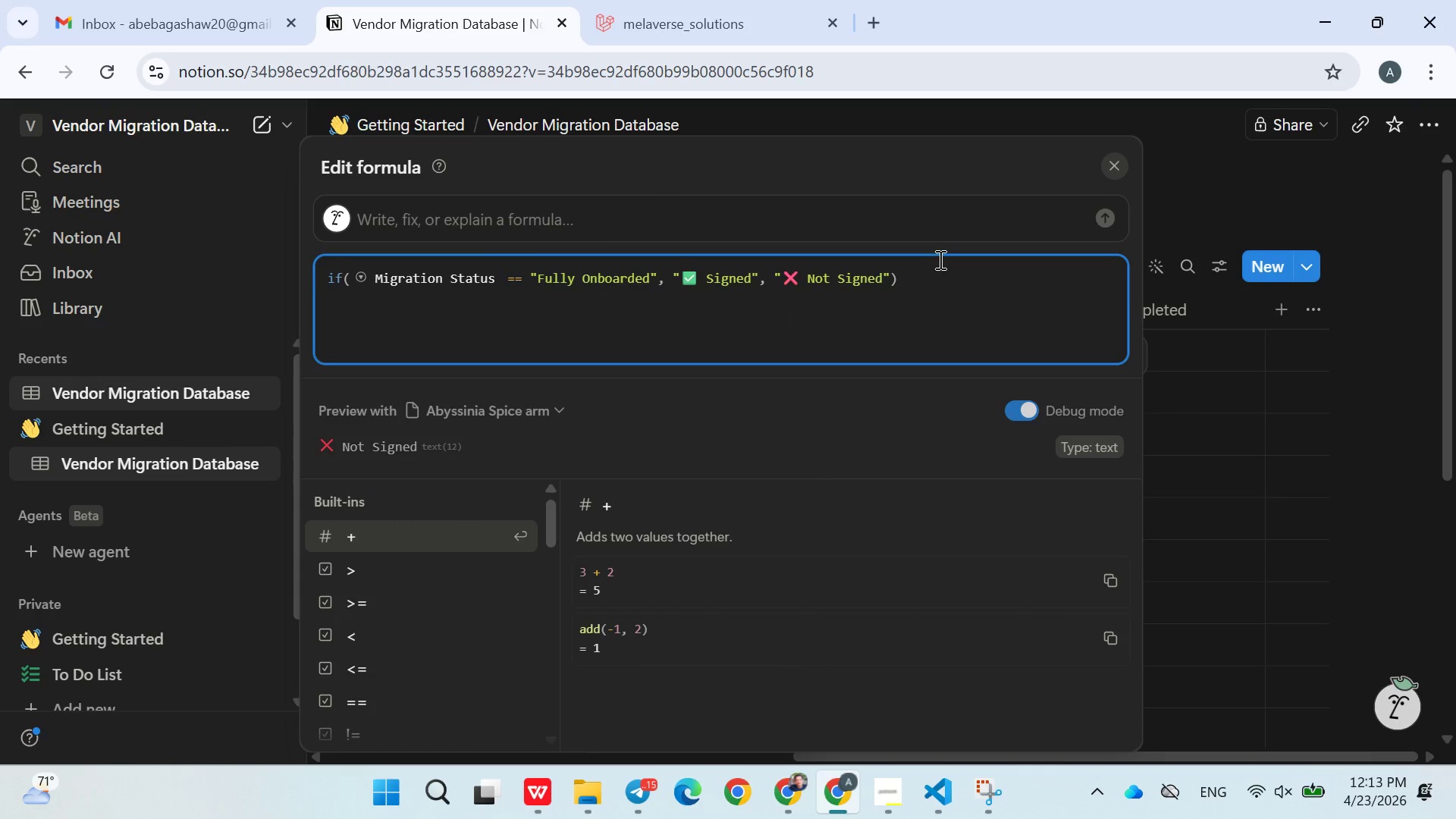 
double_click([922, 282])
 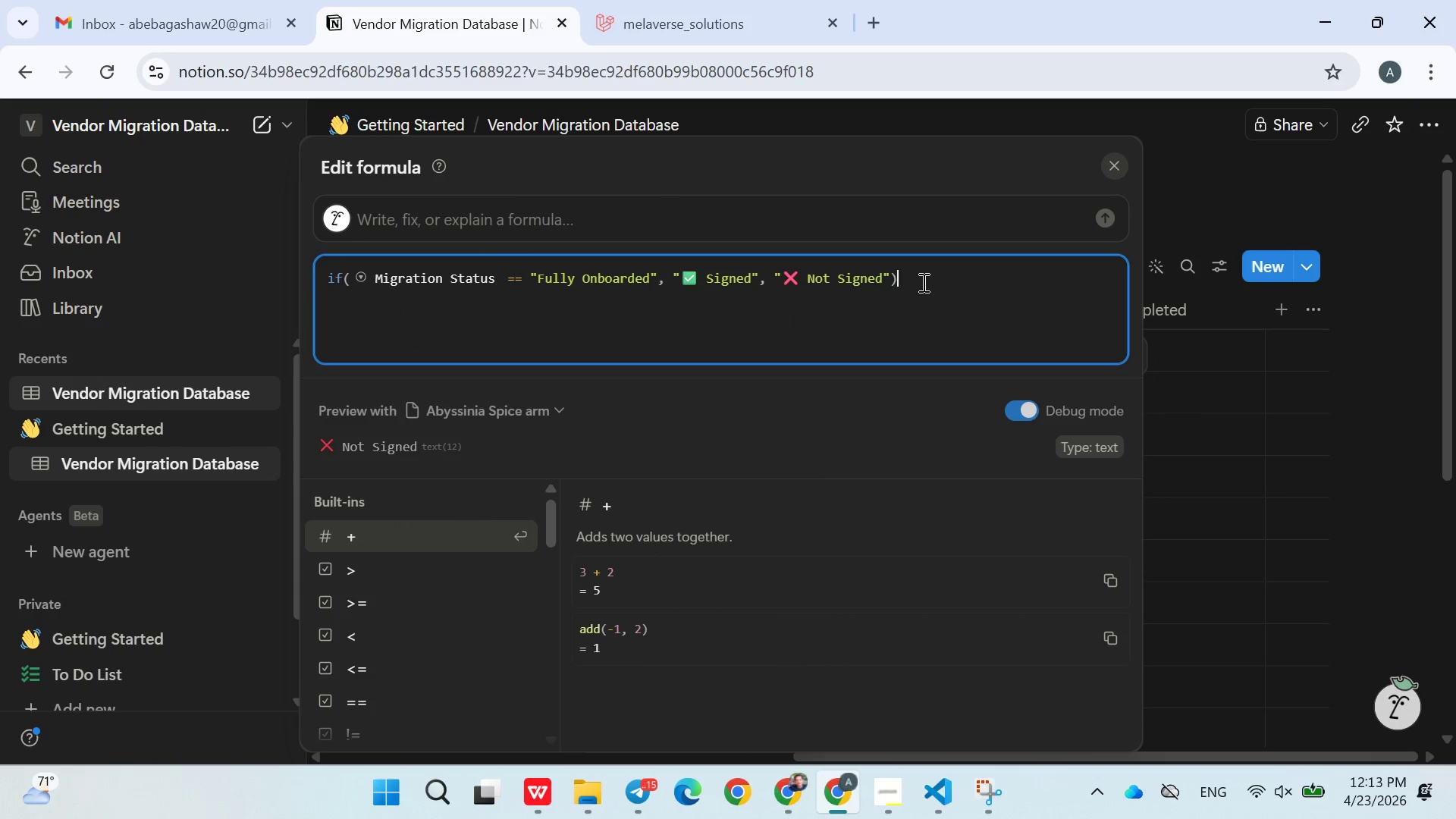 
triple_click([922, 282])
 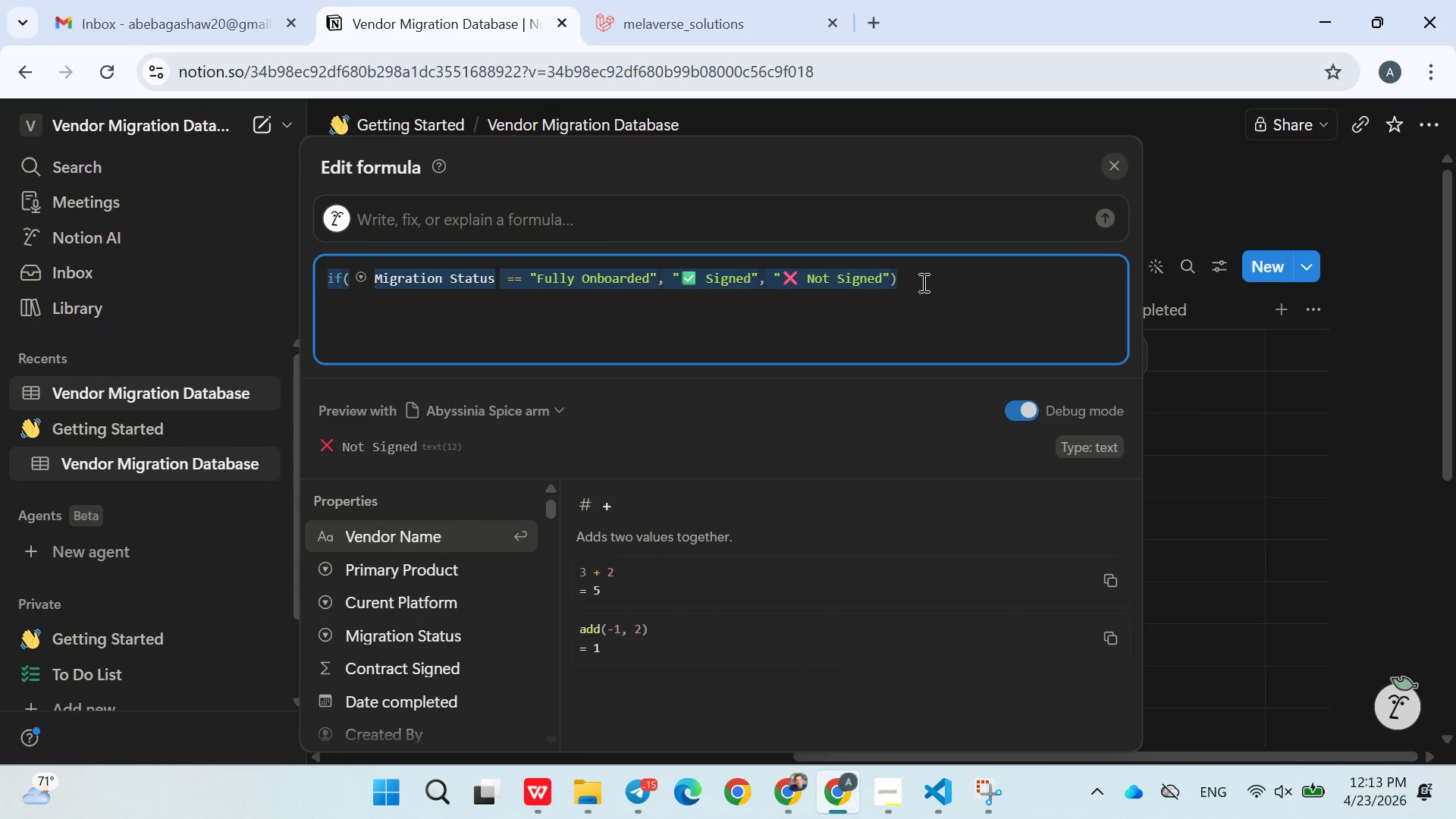 
left_click([922, 282])
 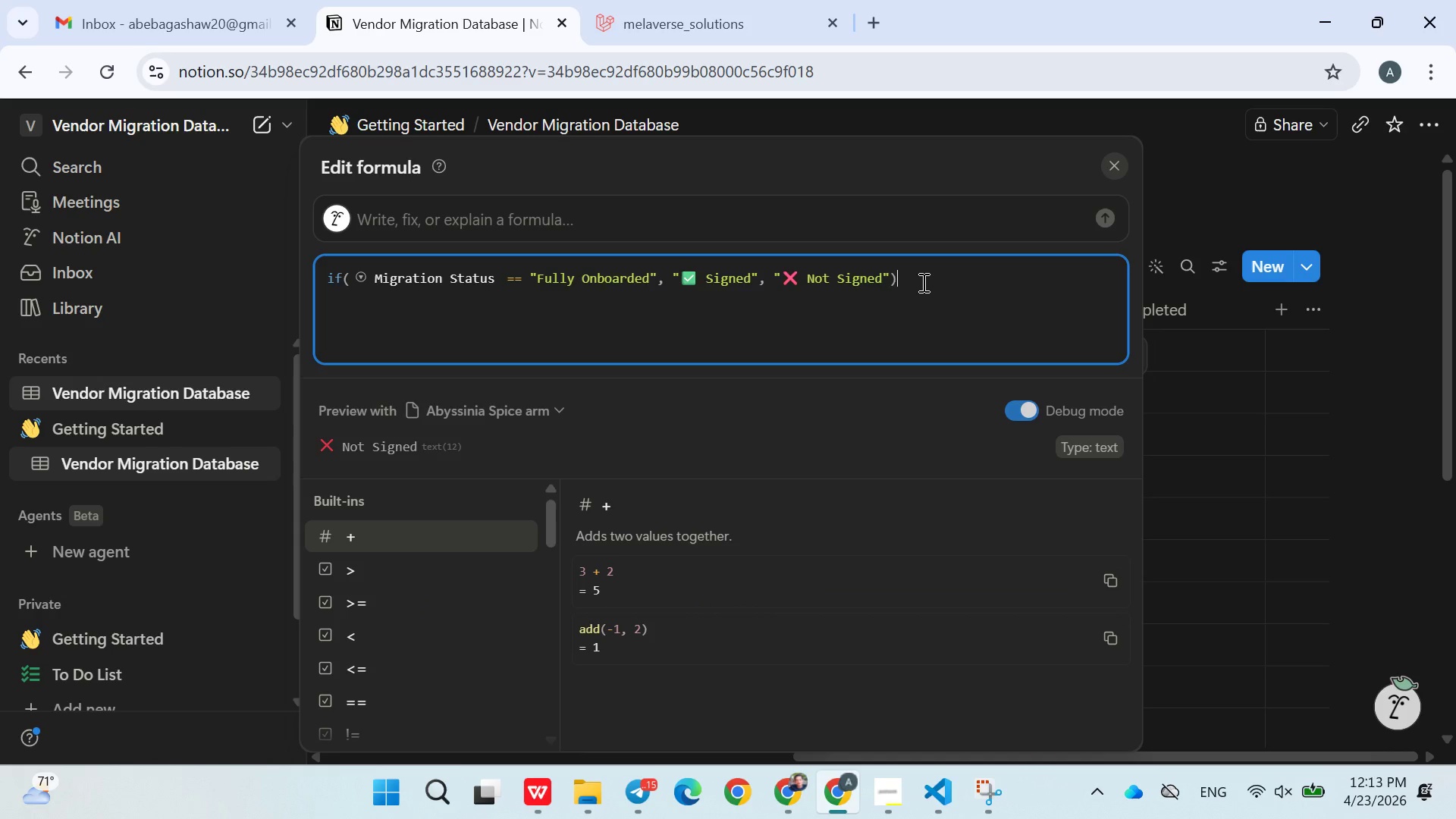 
left_click_drag(start_coordinate=[922, 282], to_coordinate=[290, 323])
 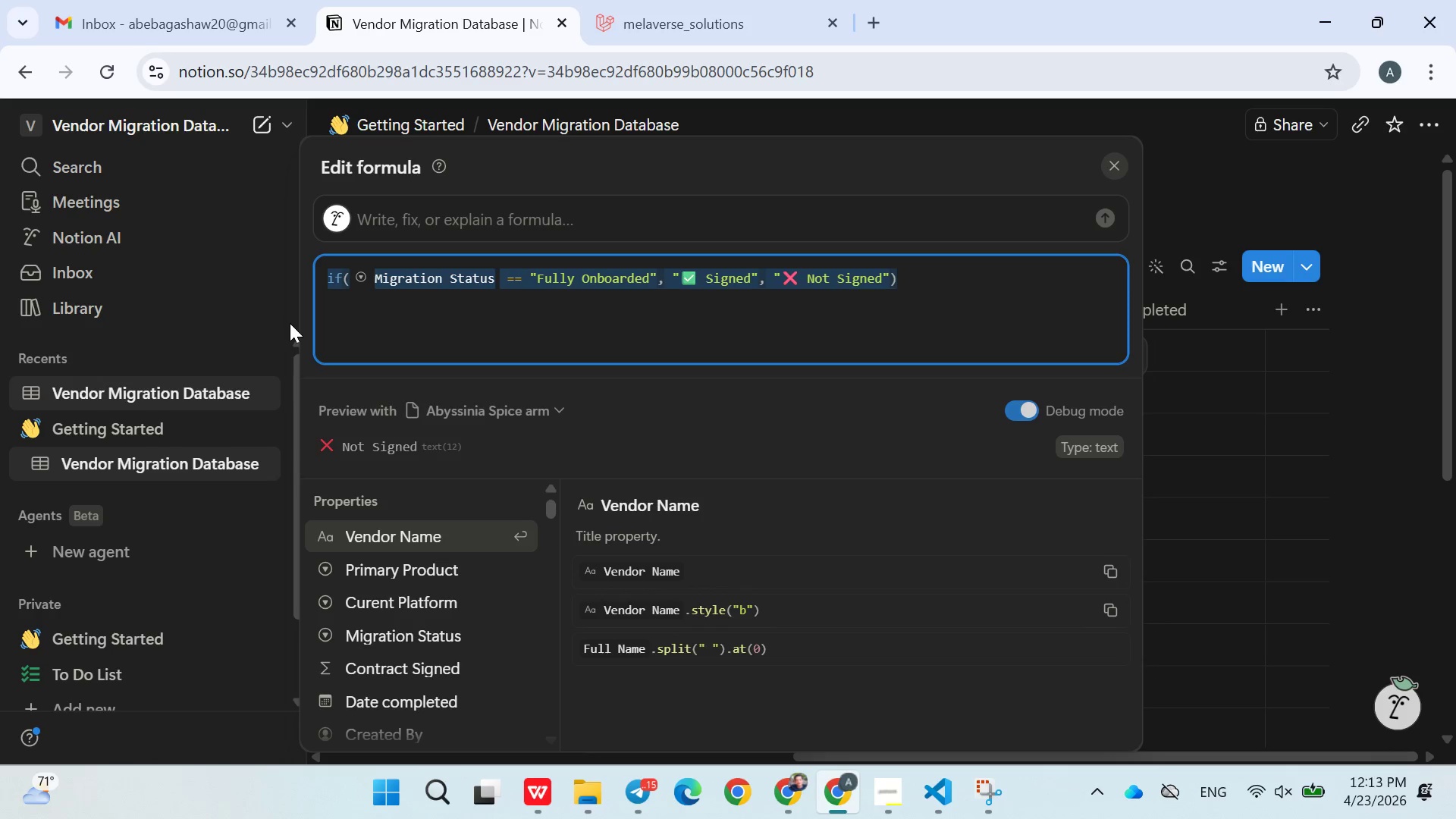 
key(Control+C)
 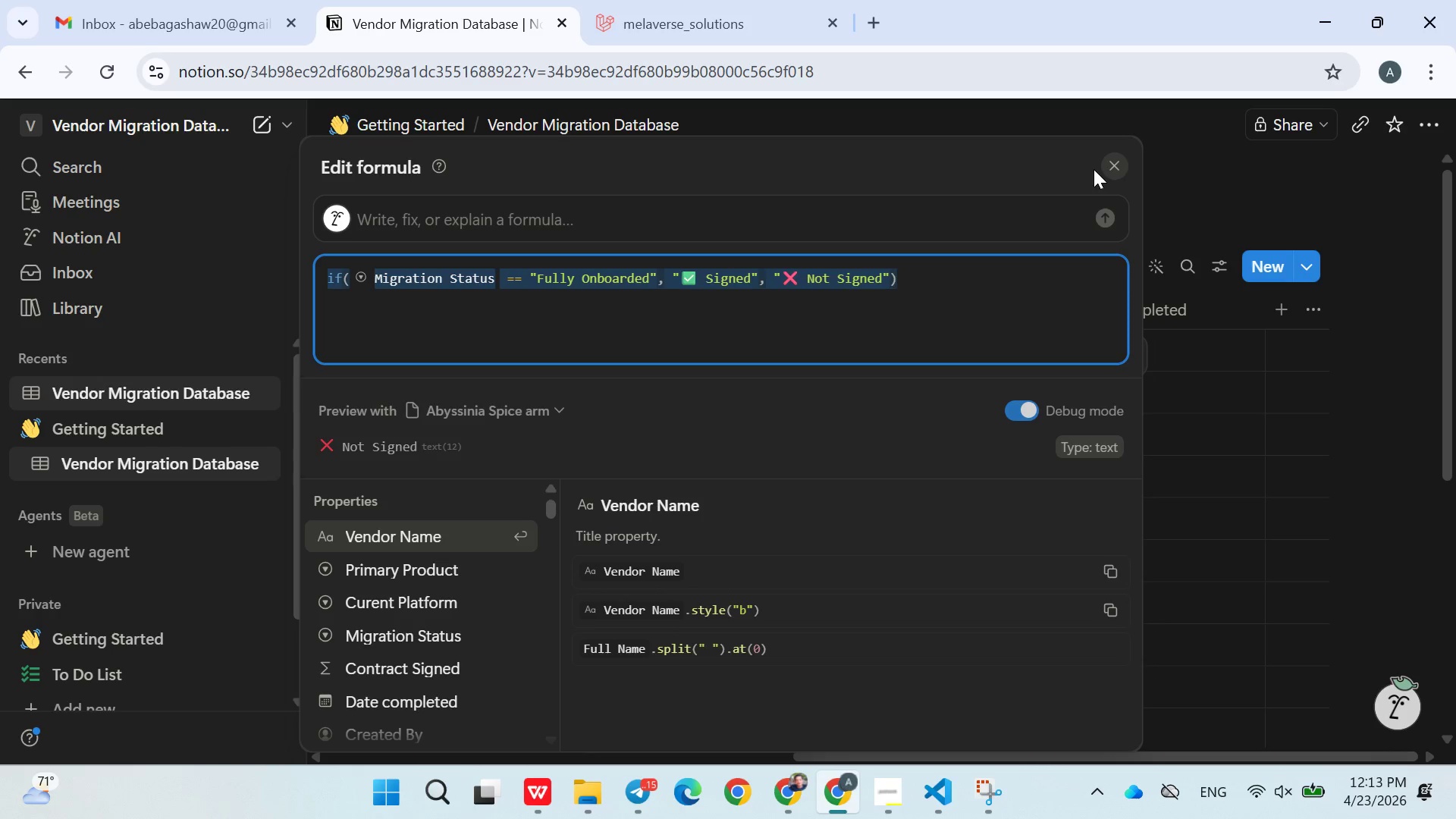 
left_click([1210, 168])
 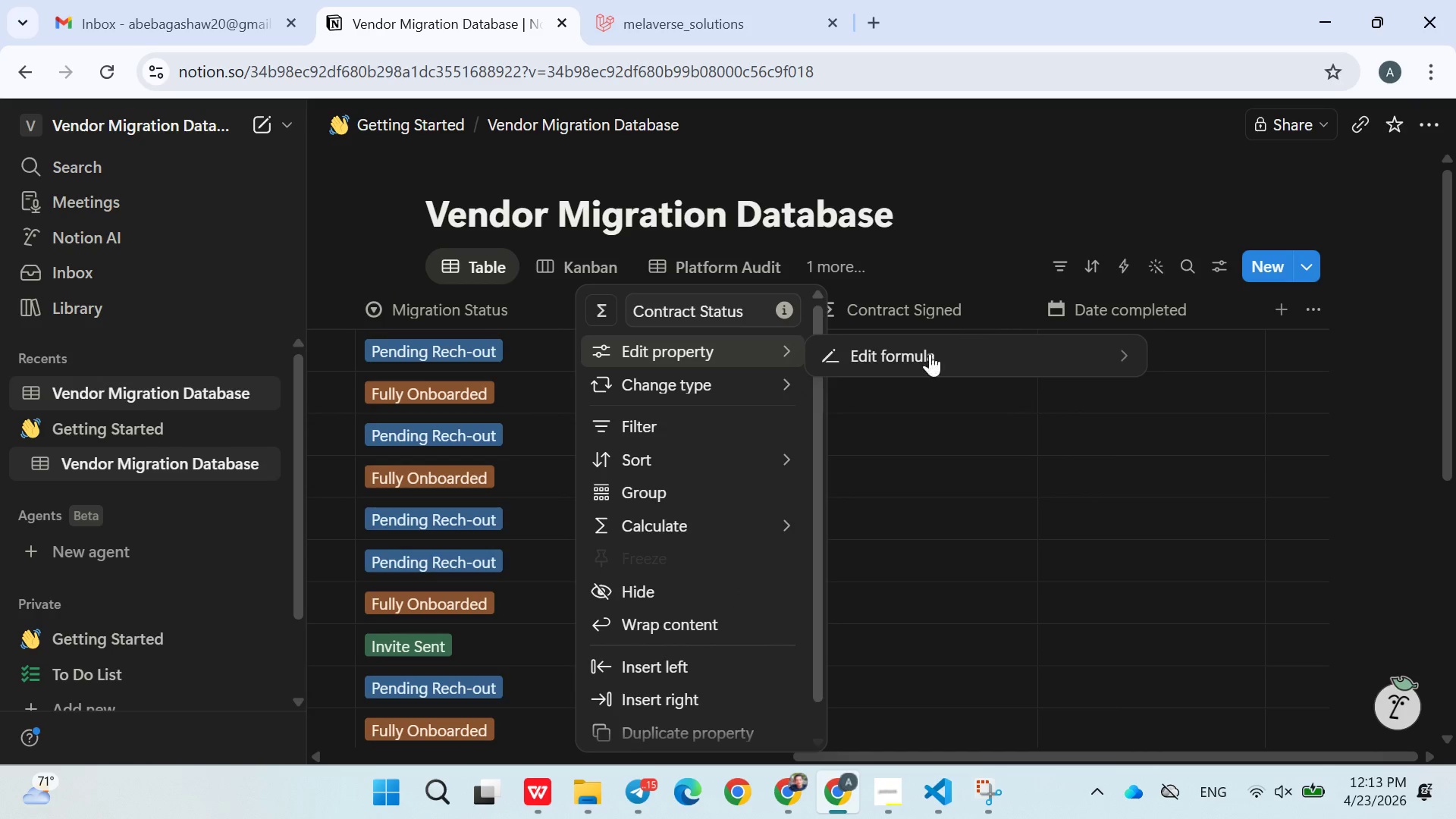 
left_click([901, 392])
 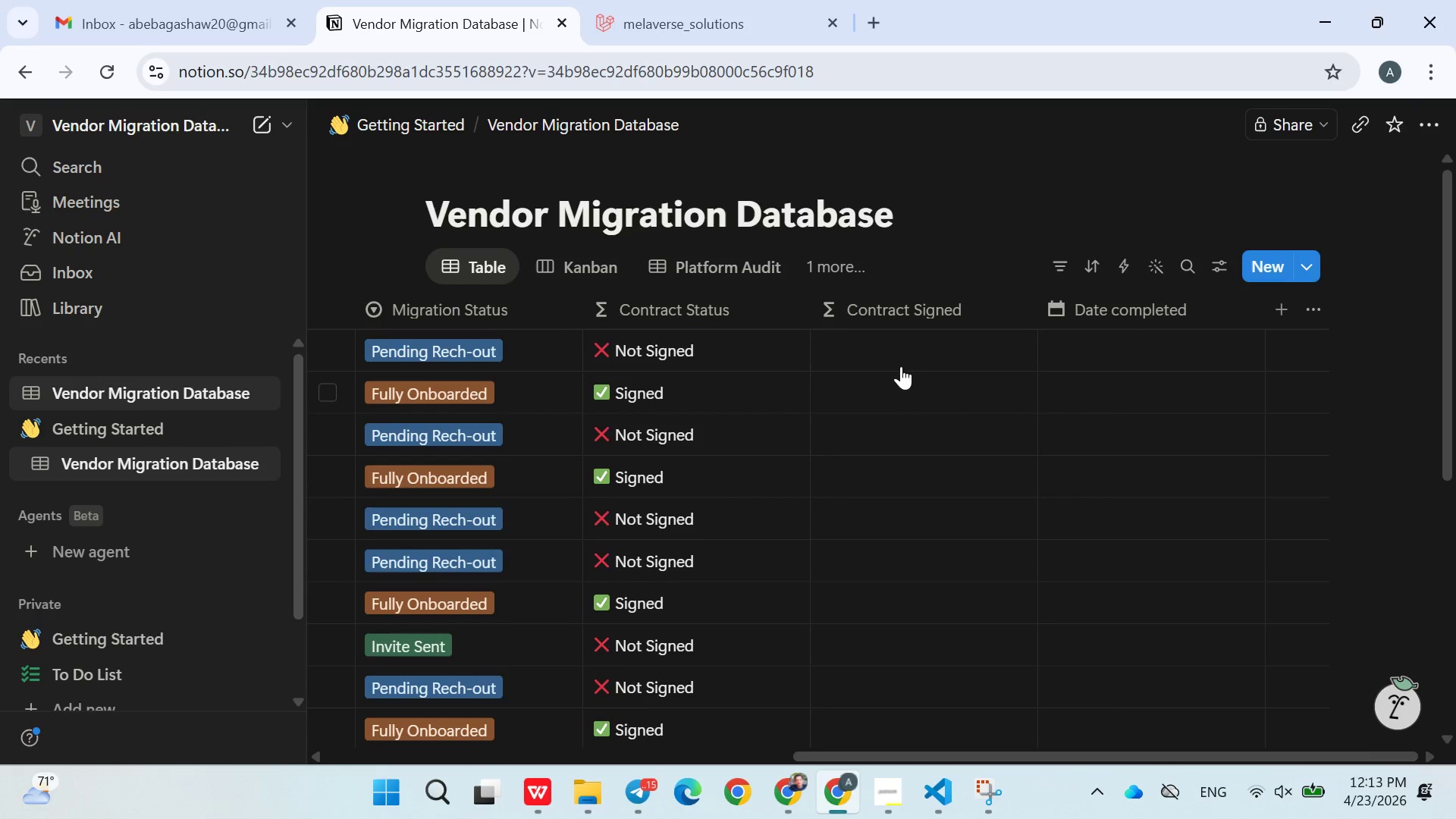 
left_click([899, 350])
 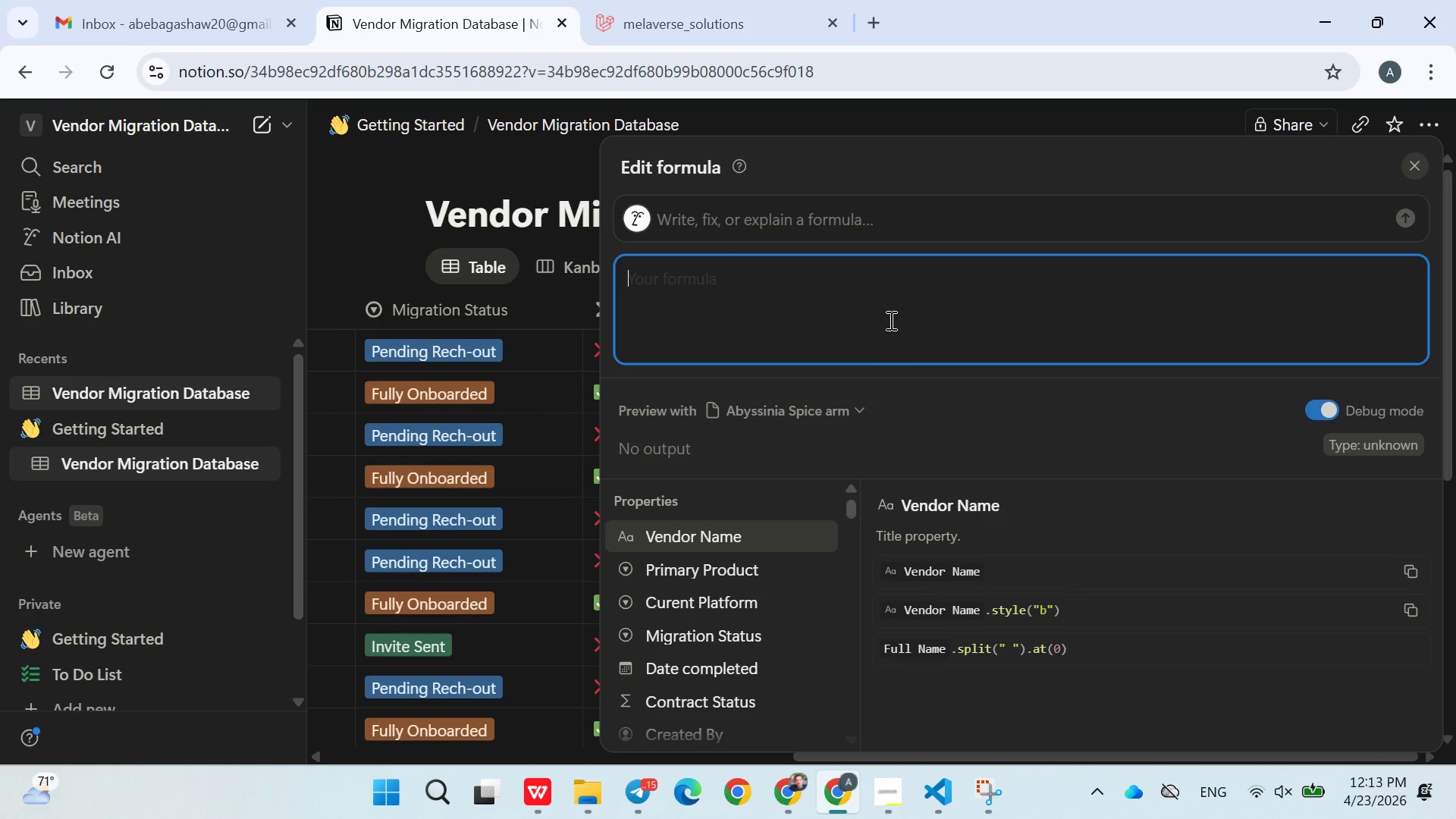 
key(Control+V)
 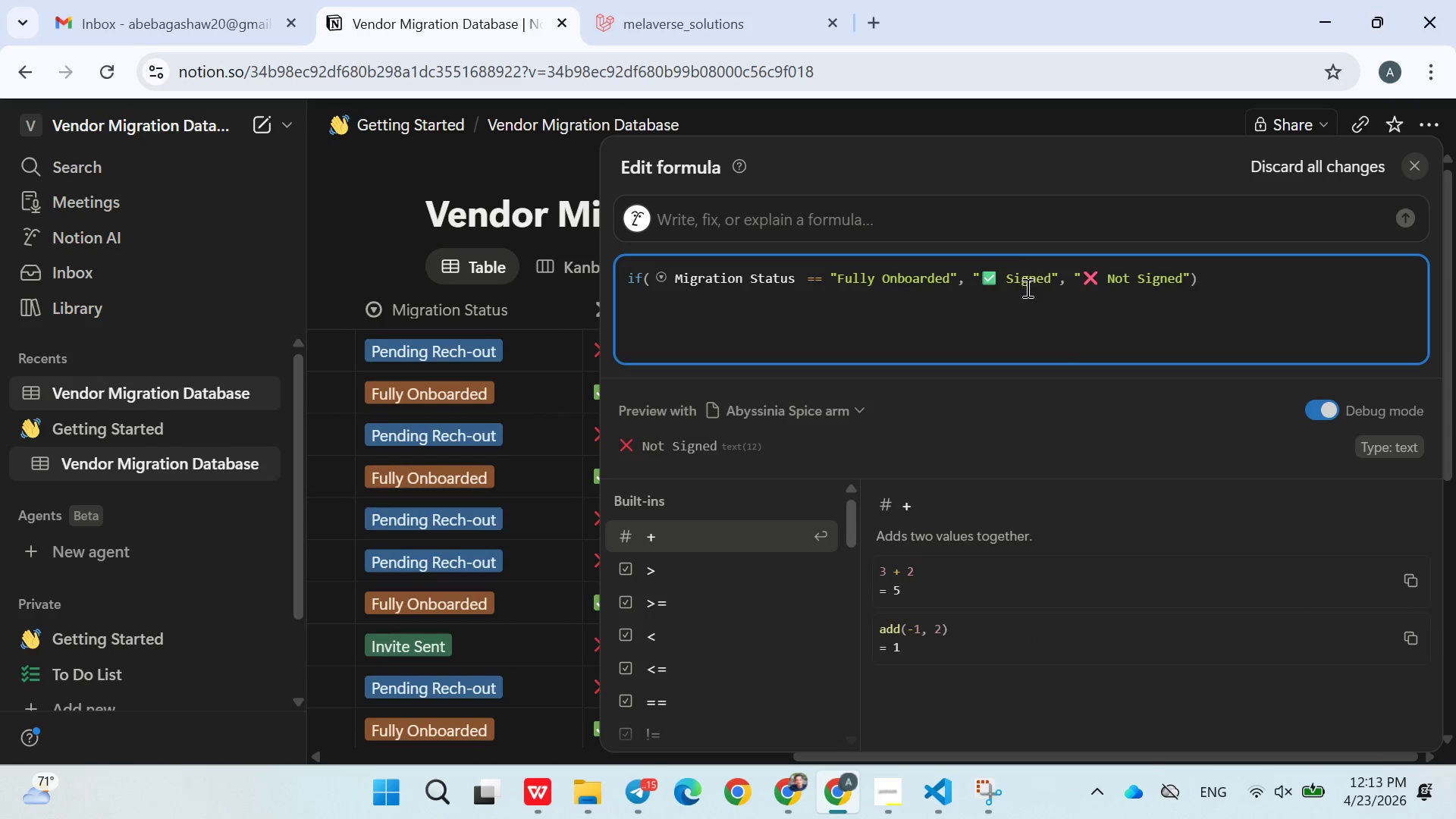 
left_click([1058, 281])
 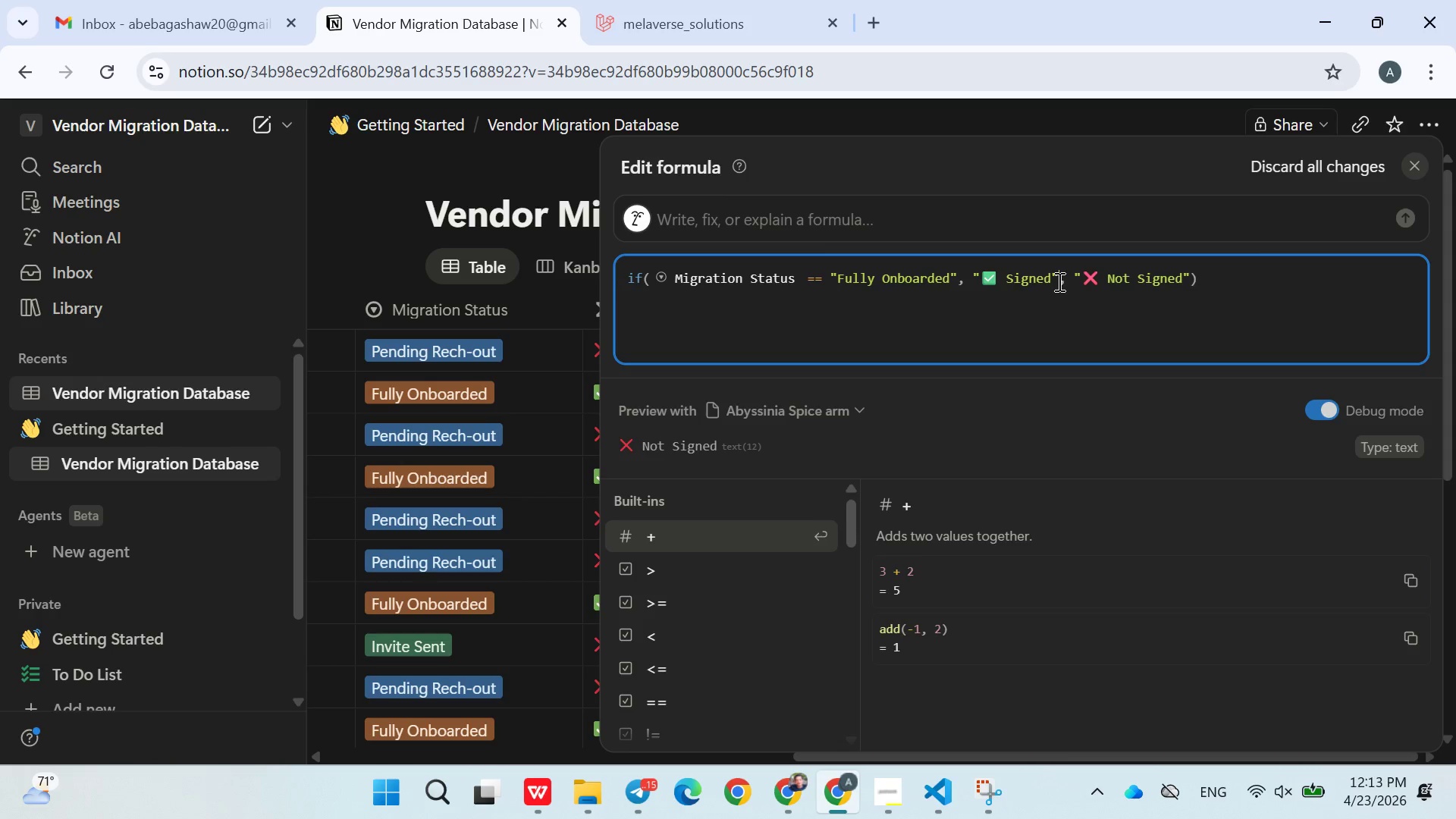 
key(Backspace)
key(Backspace)
key(Backspace)
key(Backspace)
key(Backspace)
key(Backspace)
key(Backspace)
key(Backspace)
key(Backspace)
key(Backspace)
key(Backspace)
type(True)
 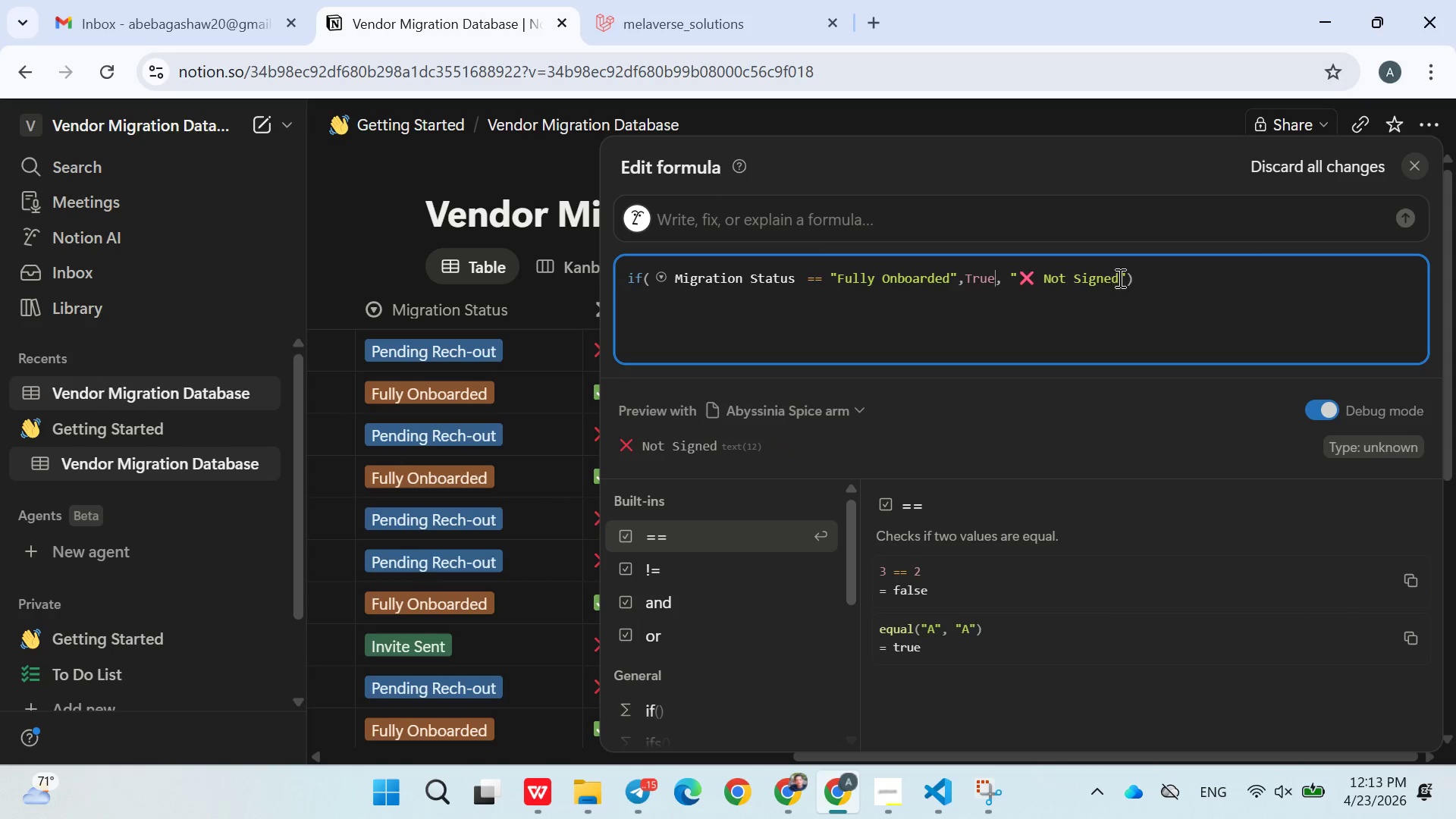 
left_click([1129, 279])
 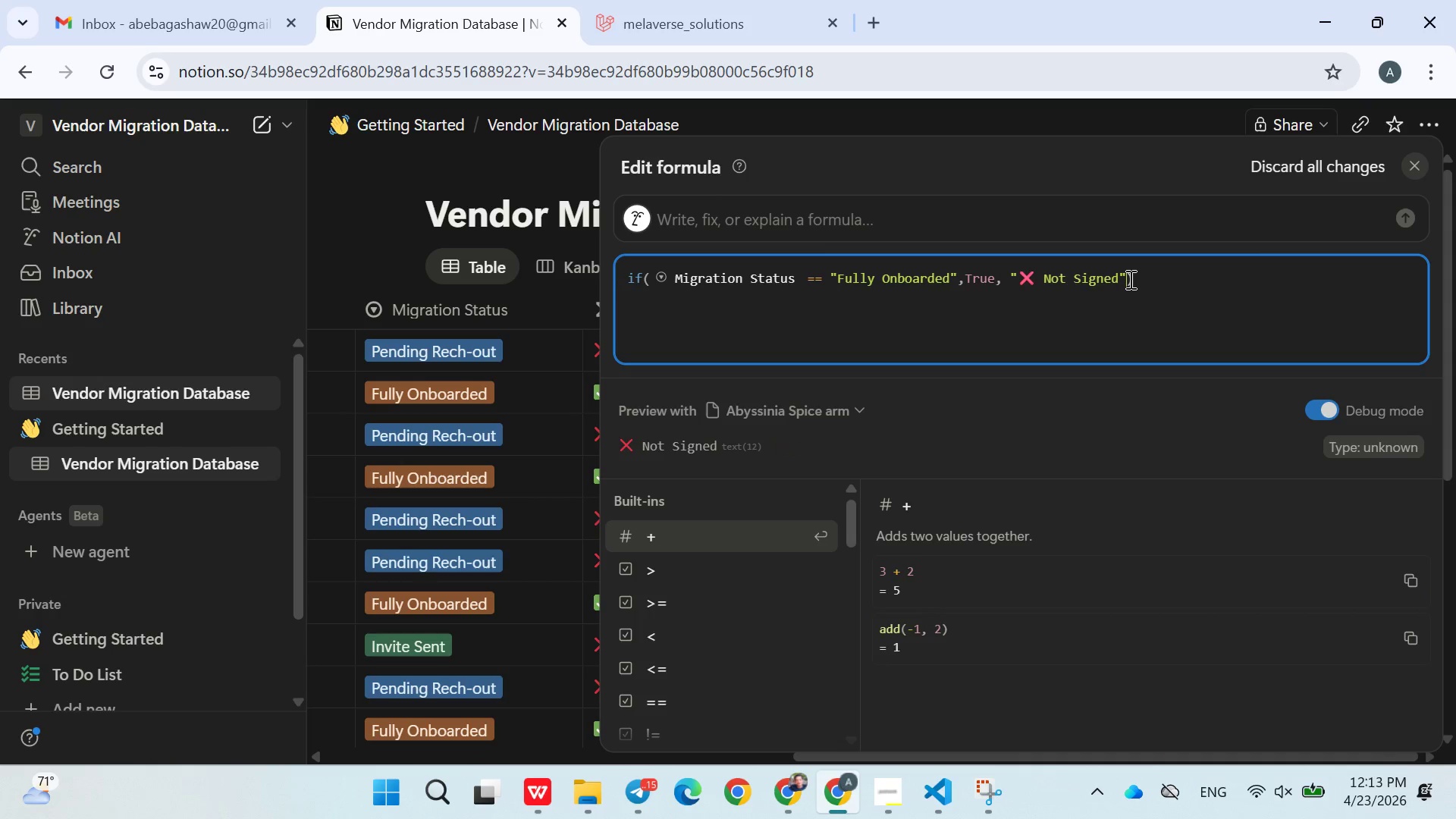 
key(Backspace)
key(Backspace)
key(Backspace)
key(Backspace)
key(Backspace)
key(Backspace)
key(Backspace)
key(Backspace)
key(Backspace)
key(Backspace)
key(Backspace)
key(Backspace)
key(Backspace)
key(Backspace)
key(Backspace)
type(False)
 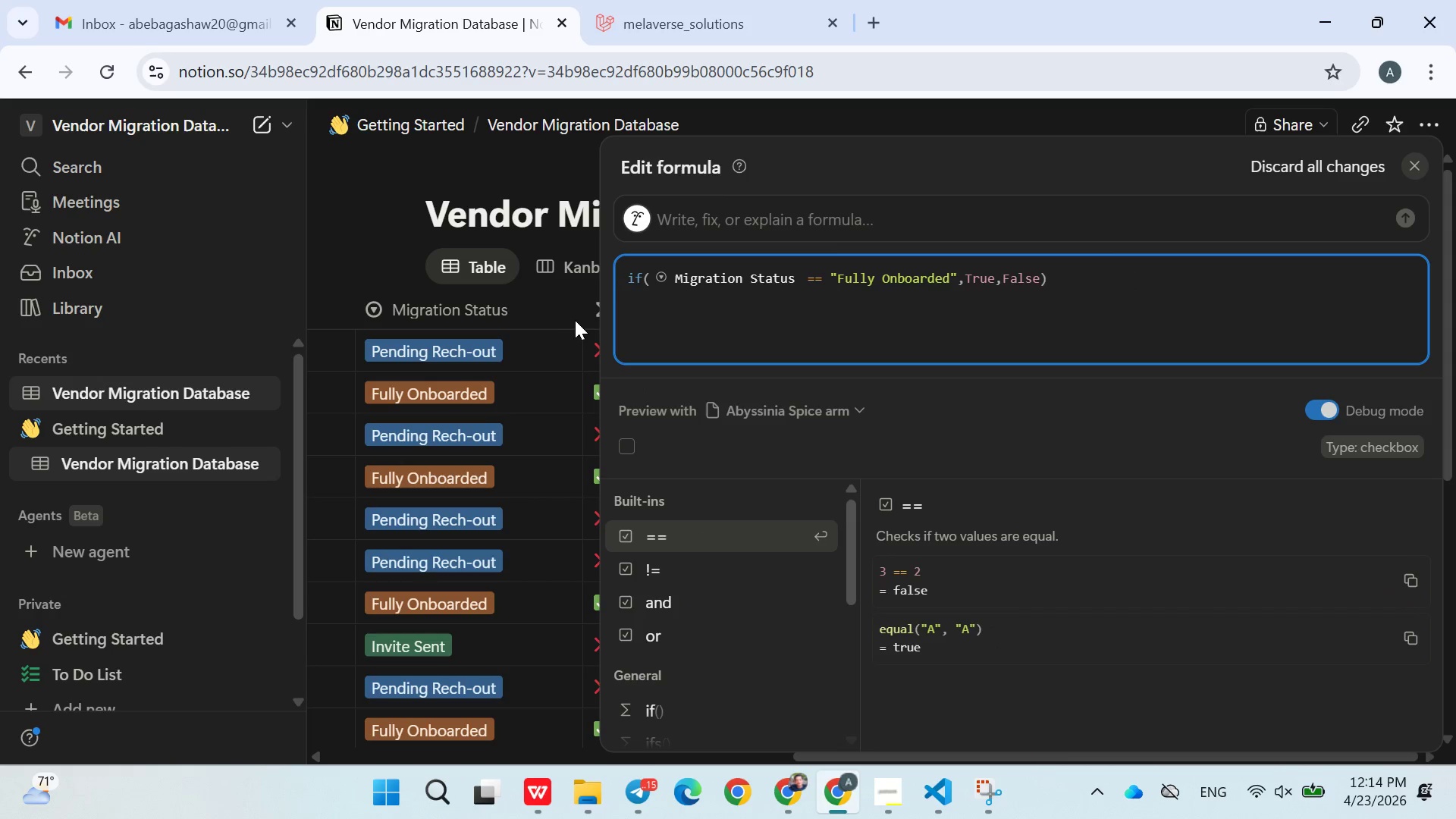 
left_click([549, 297])
 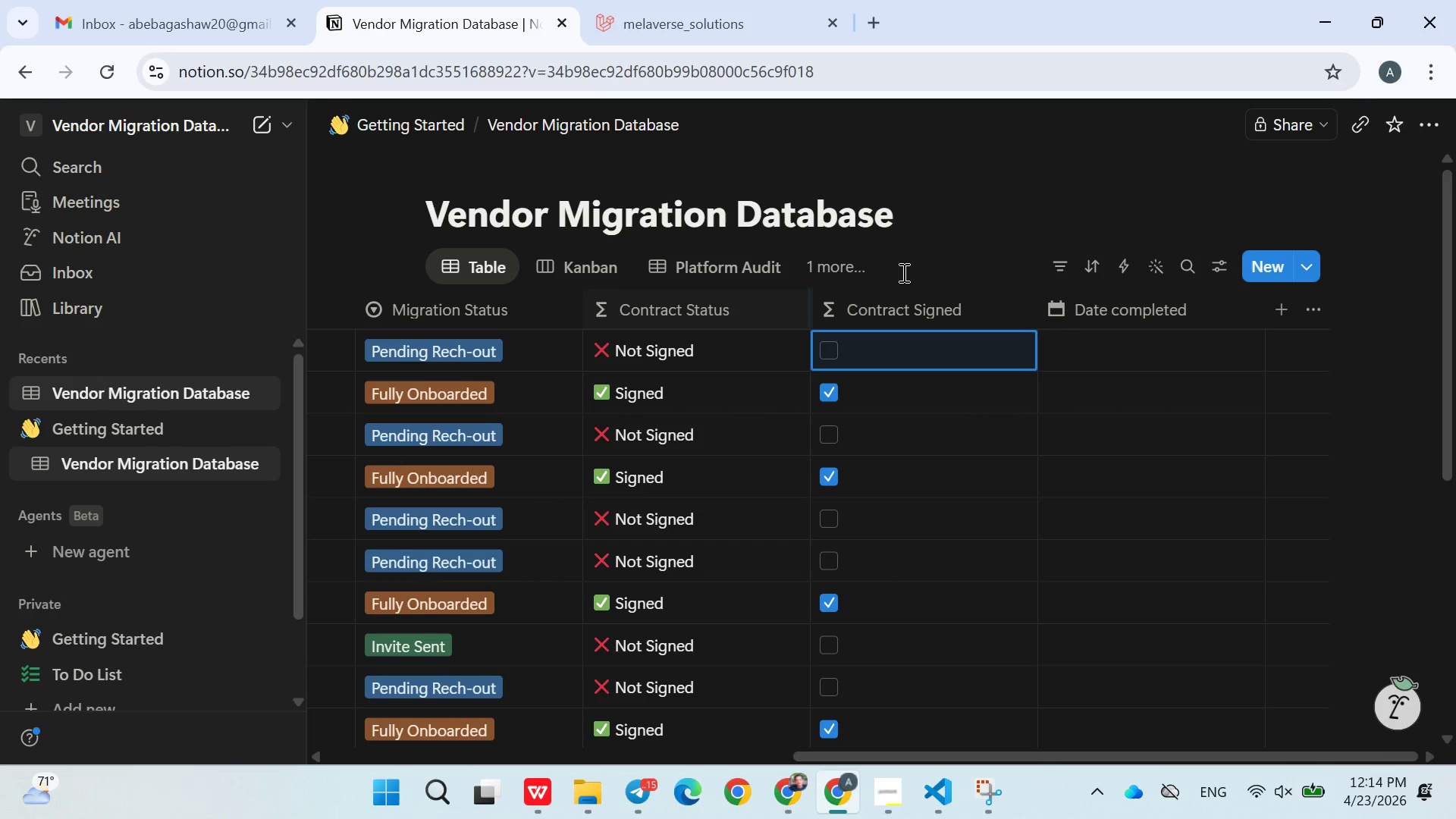 
left_click([965, 237])
 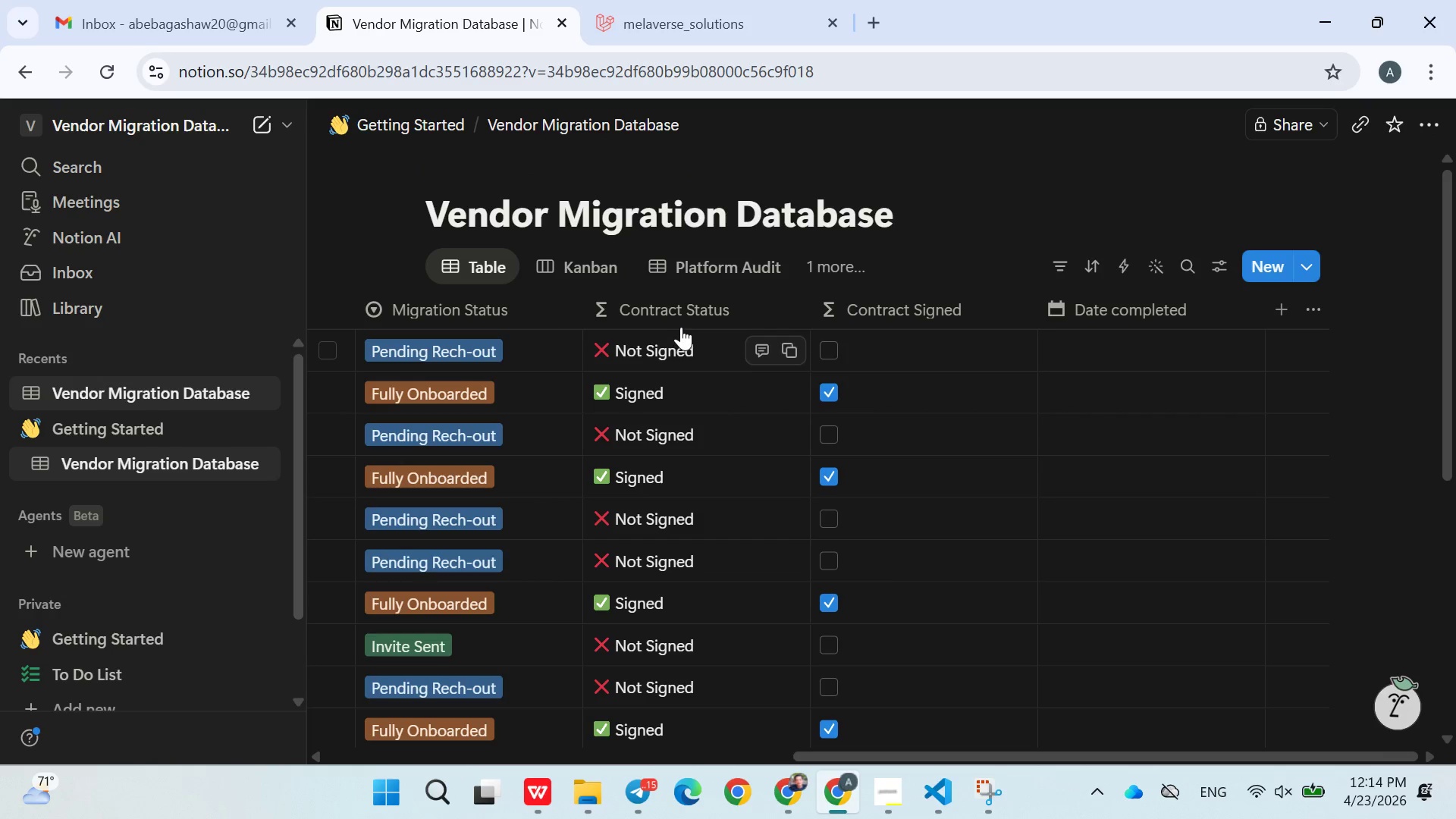 
left_click([680, 314])
 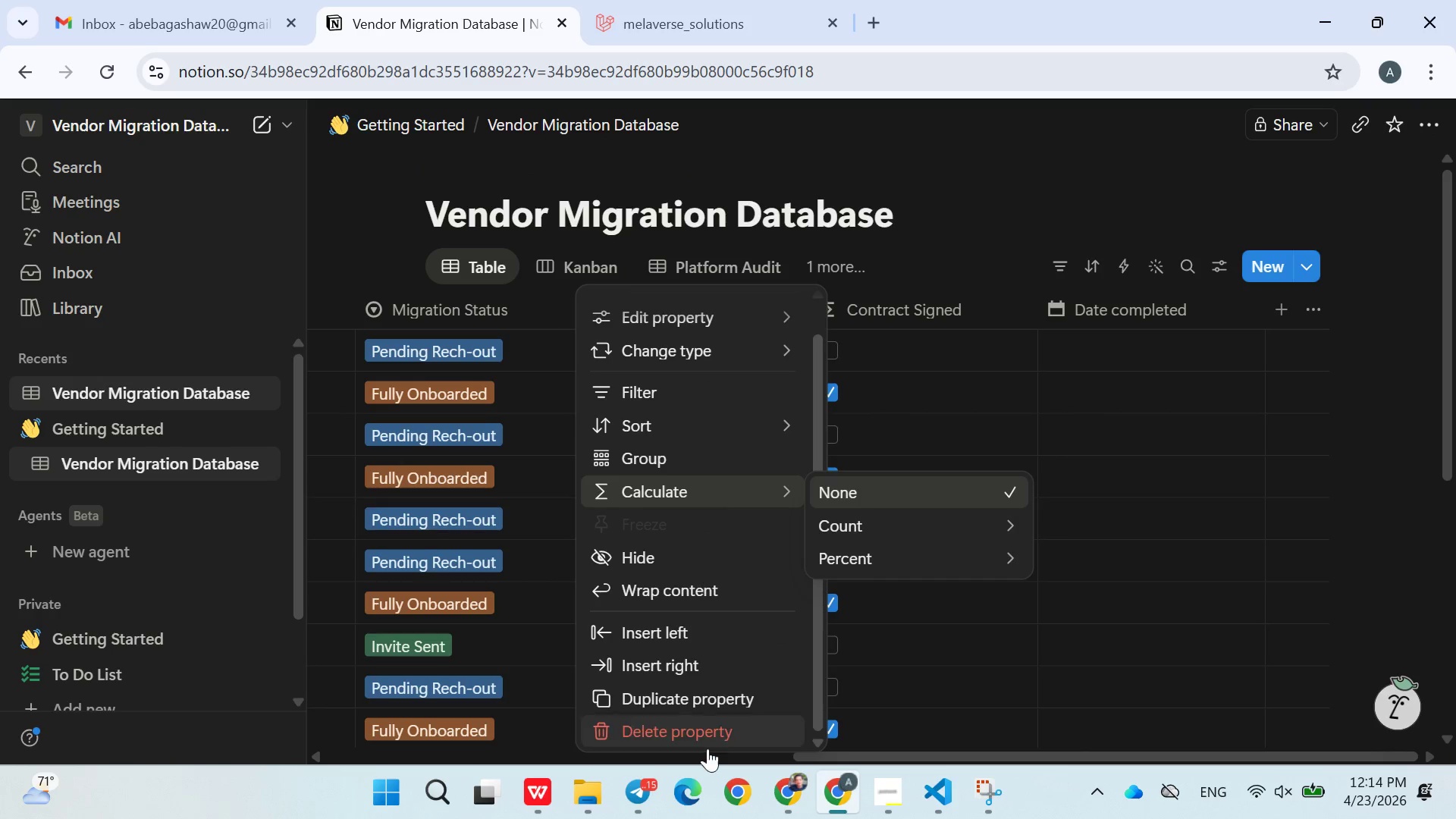 
left_click([707, 732])
 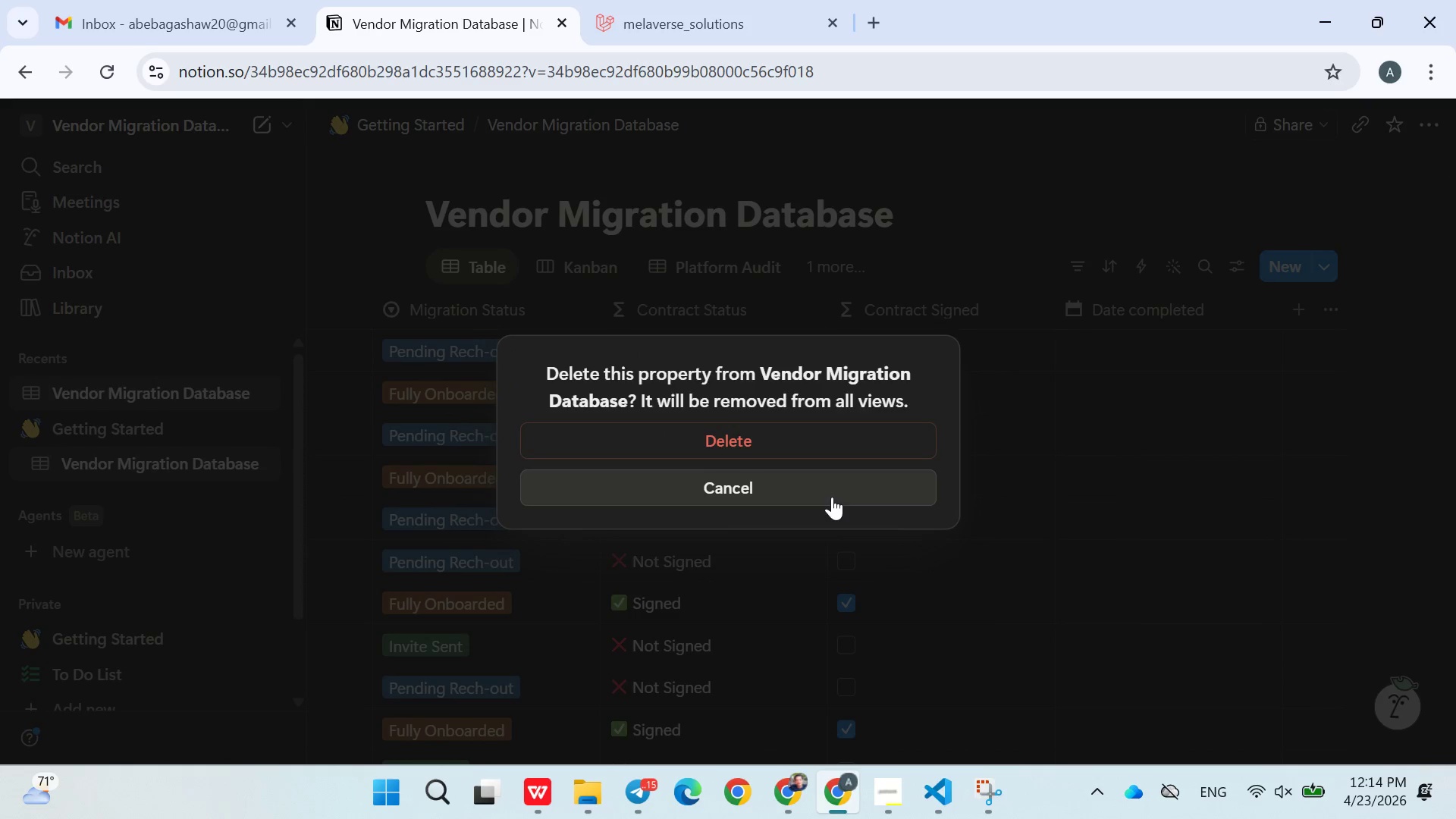 
left_click([769, 426])
 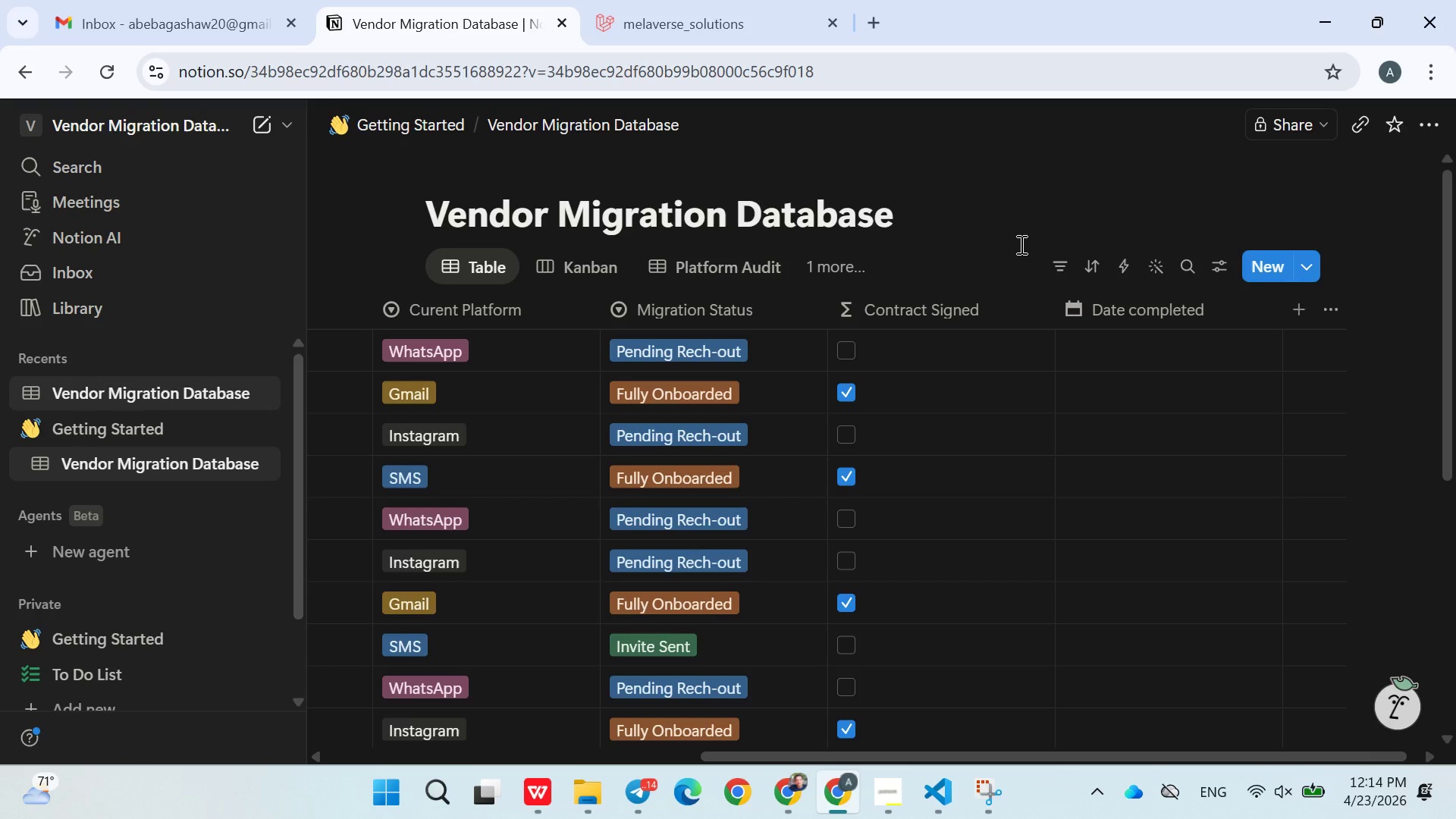 
wait(19.55)
 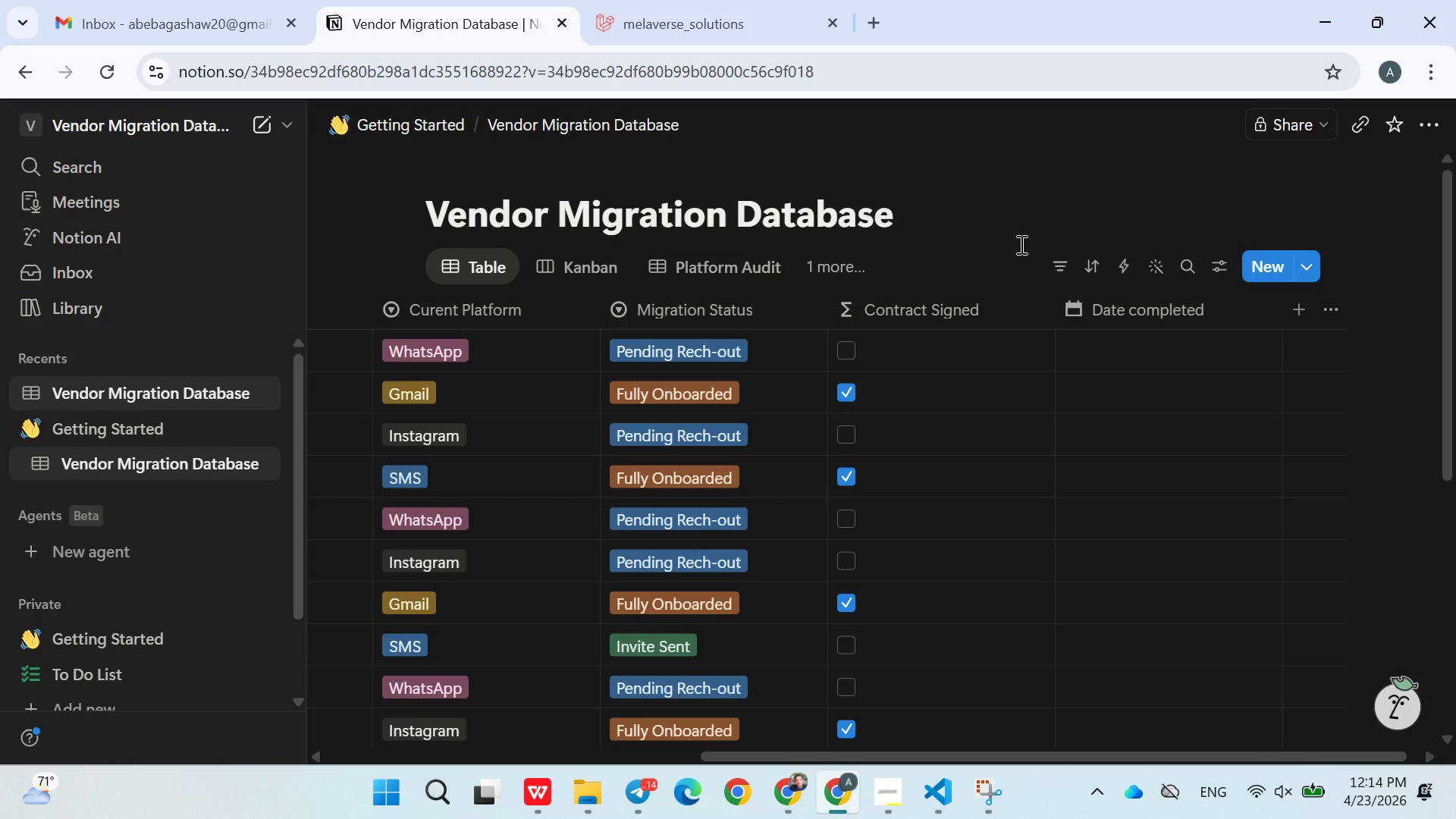 
left_click([632, 791])
 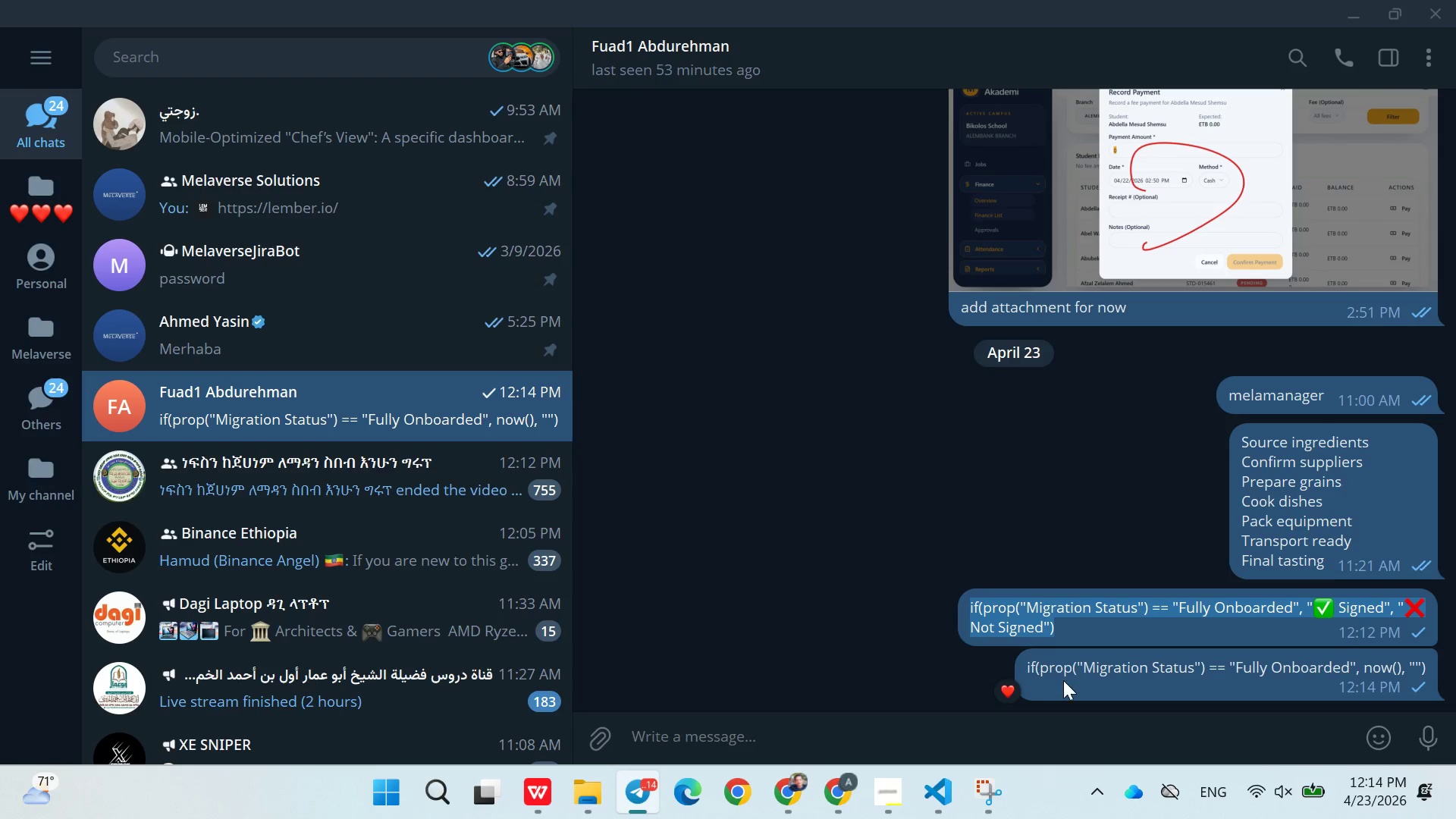 
double_click([1064, 670])
 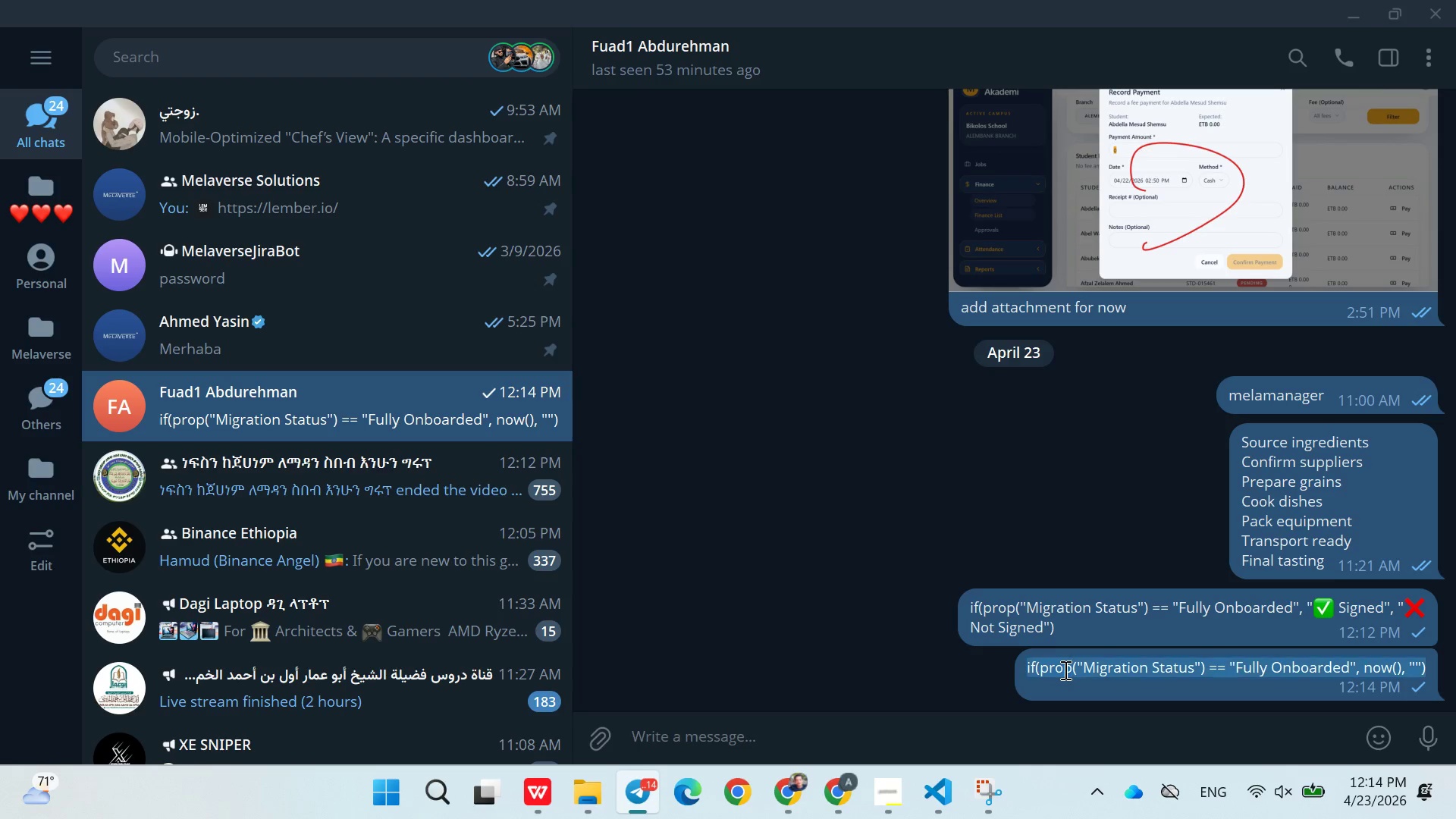 
triple_click([1064, 670])
 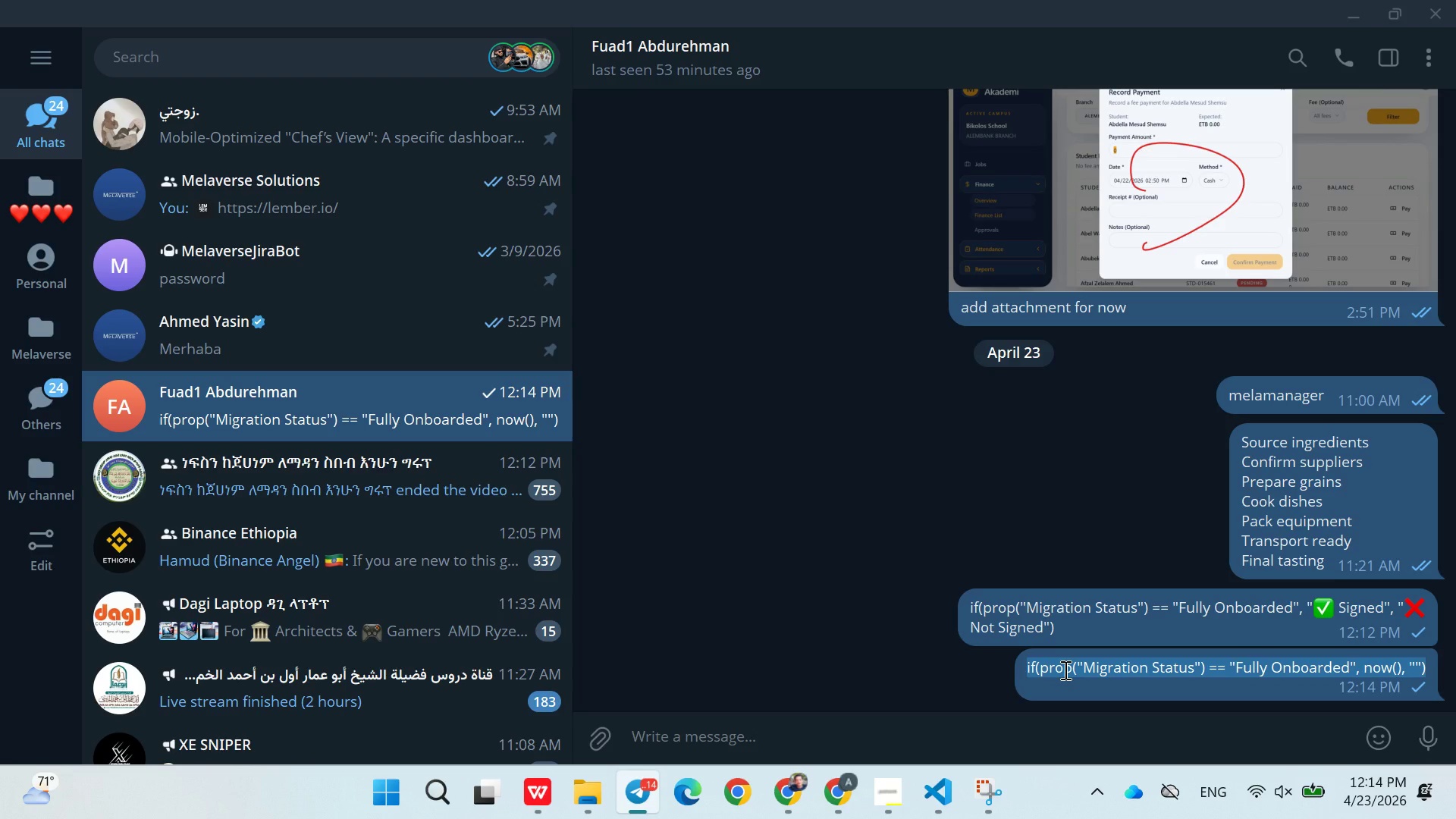 
key(Control+ControlLeft)
 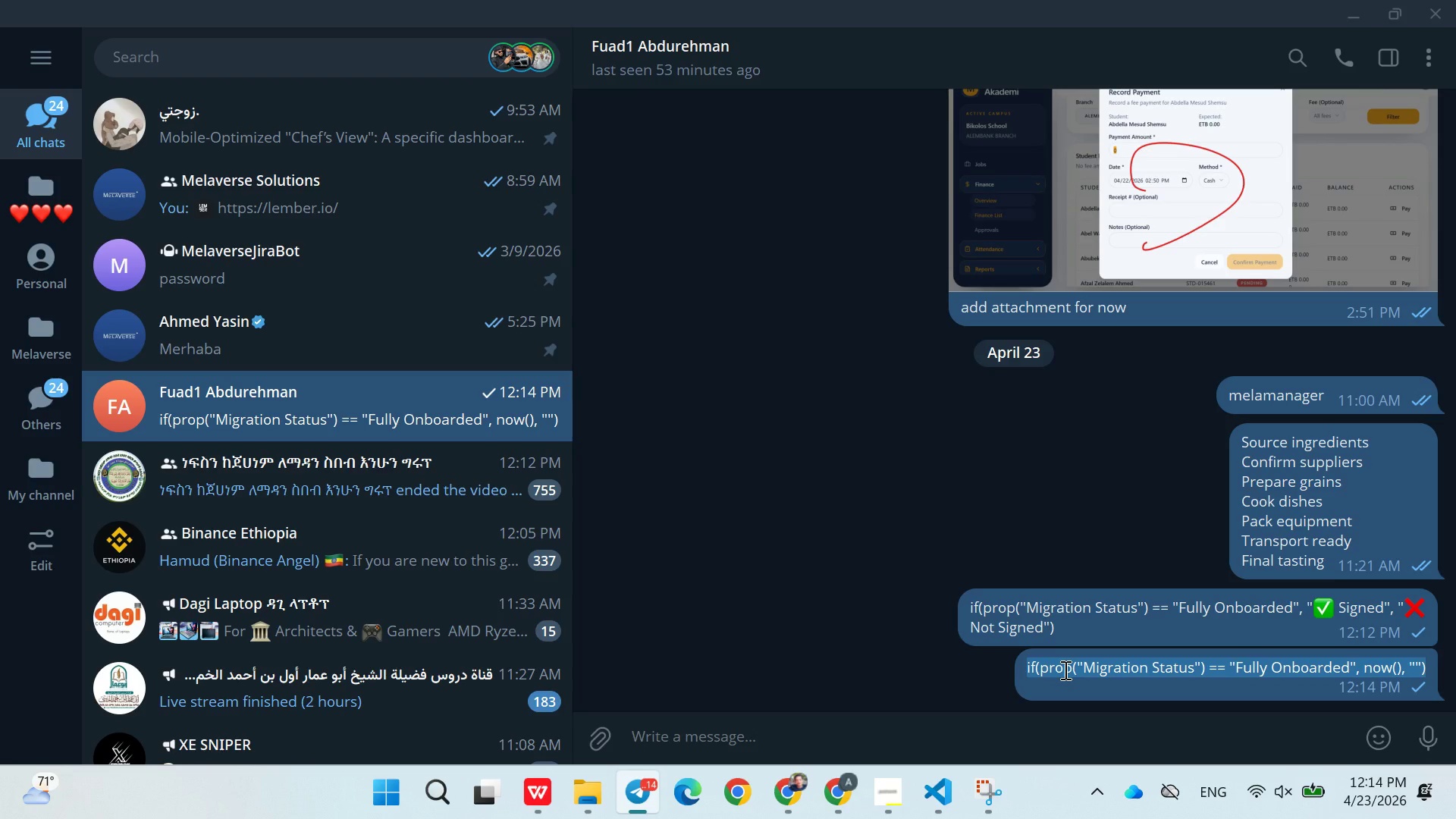 
key(Control+C)
 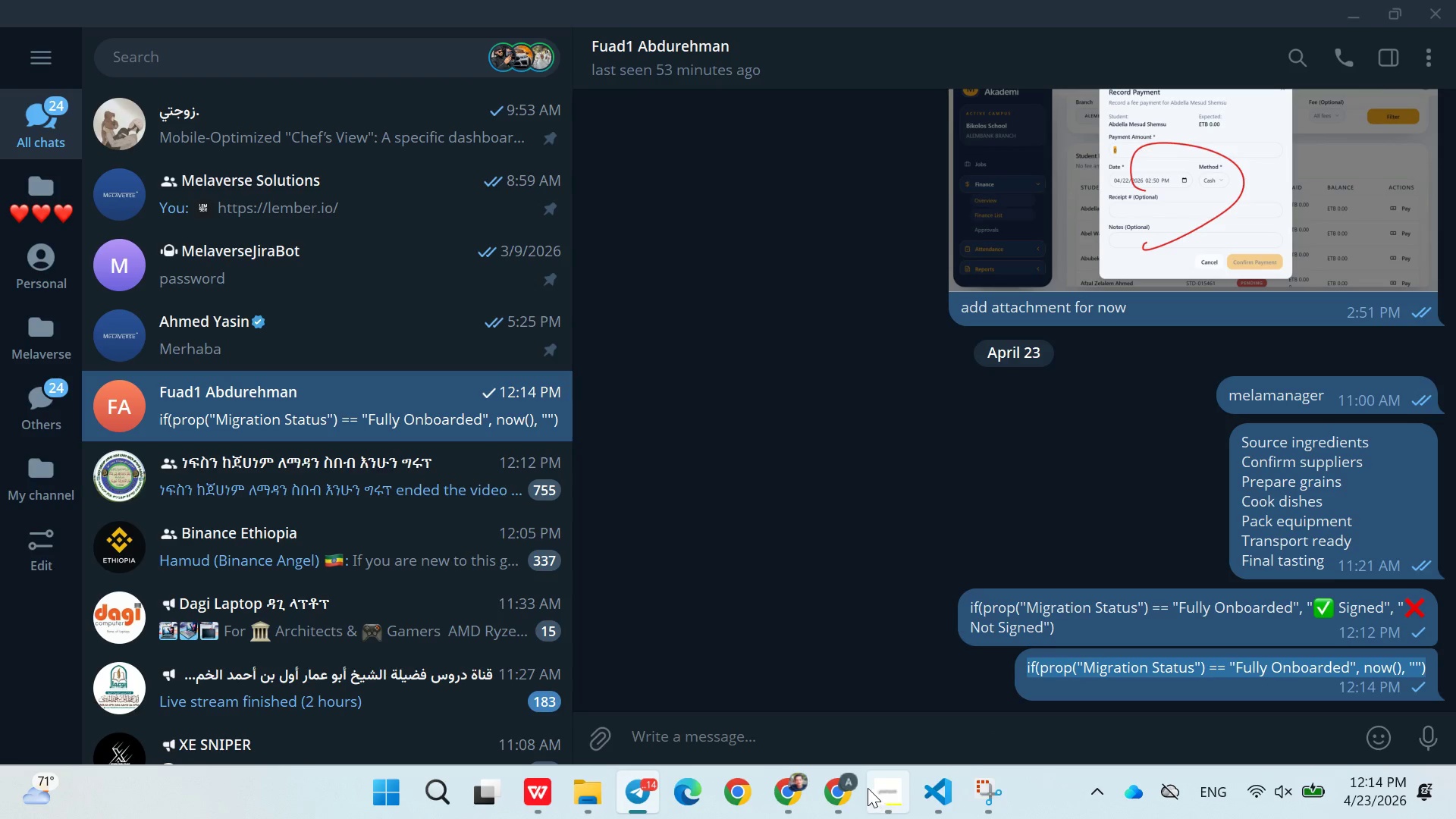 
left_click([849, 788])
 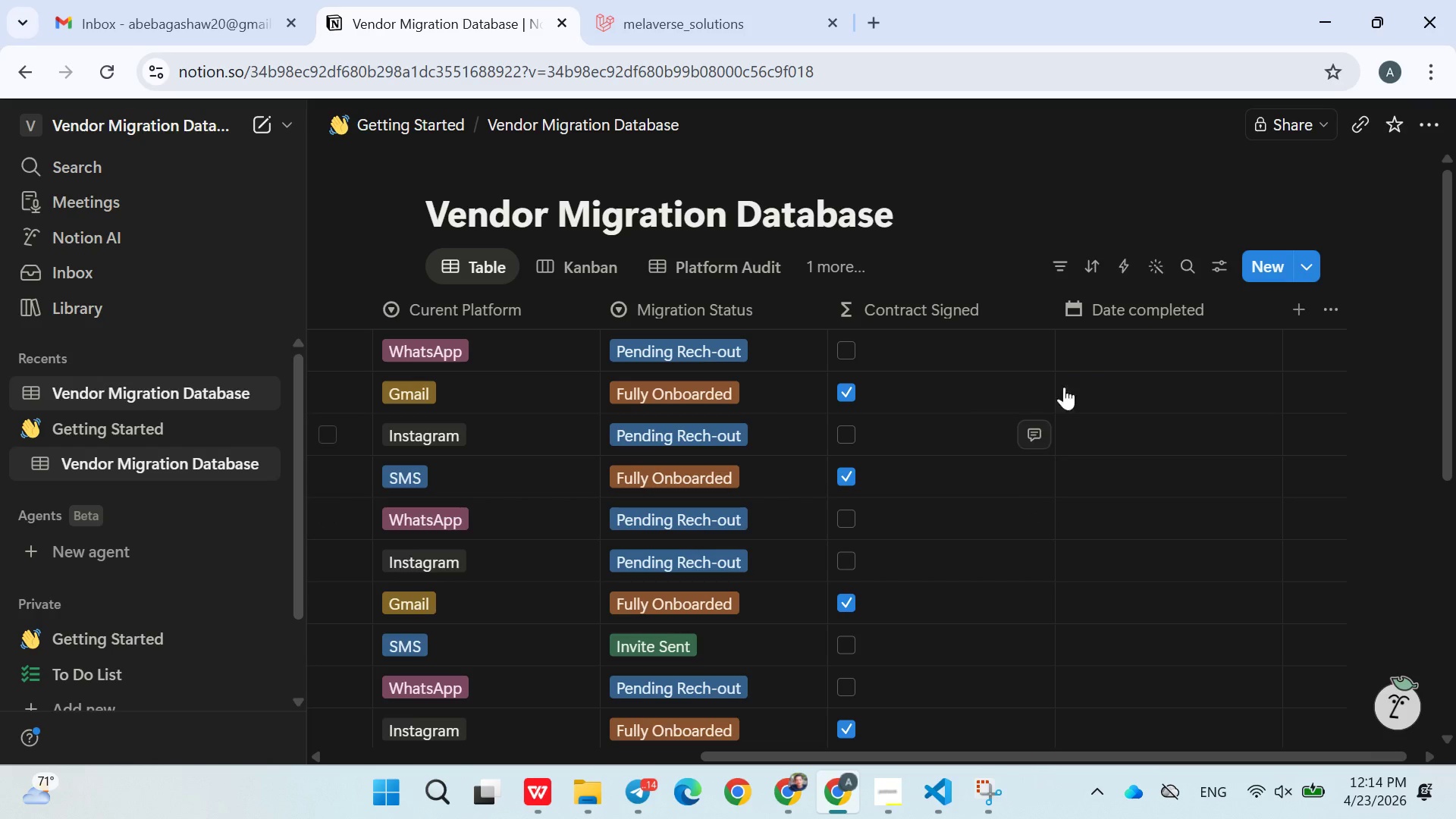 
left_click([1099, 344])
 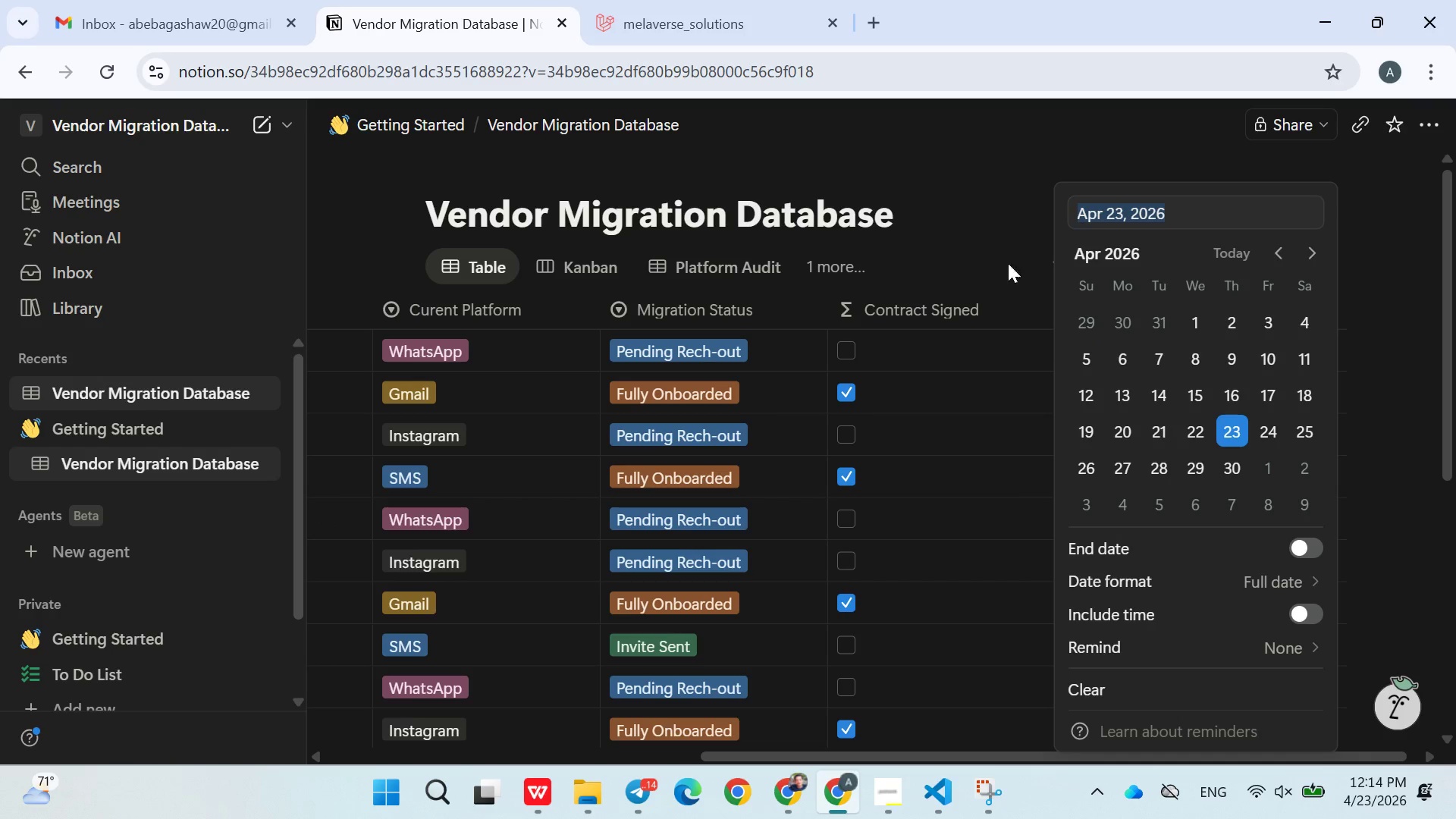 
left_click([1009, 238])
 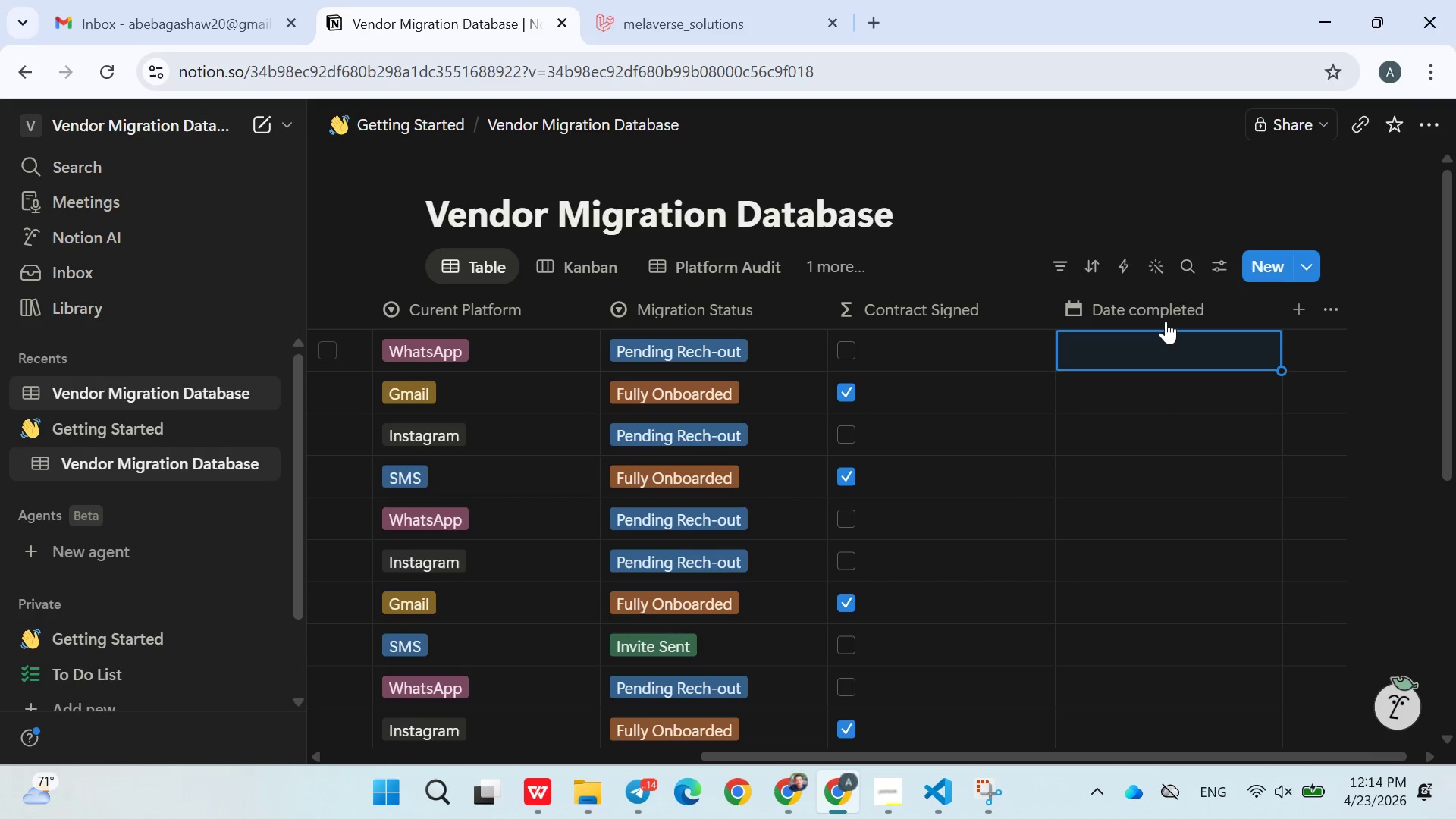 
left_click([1166, 314])
 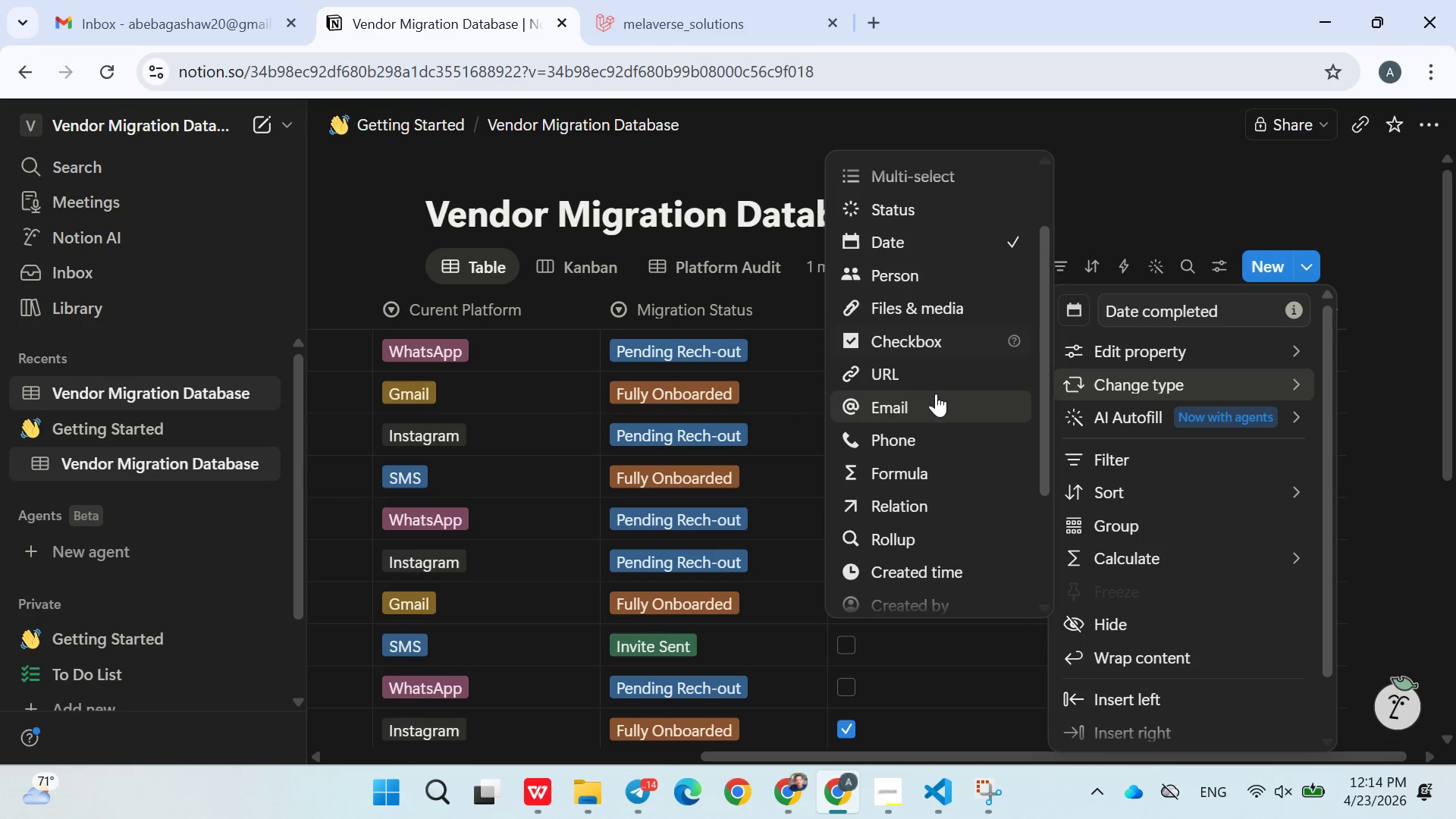 
left_click([927, 463])
 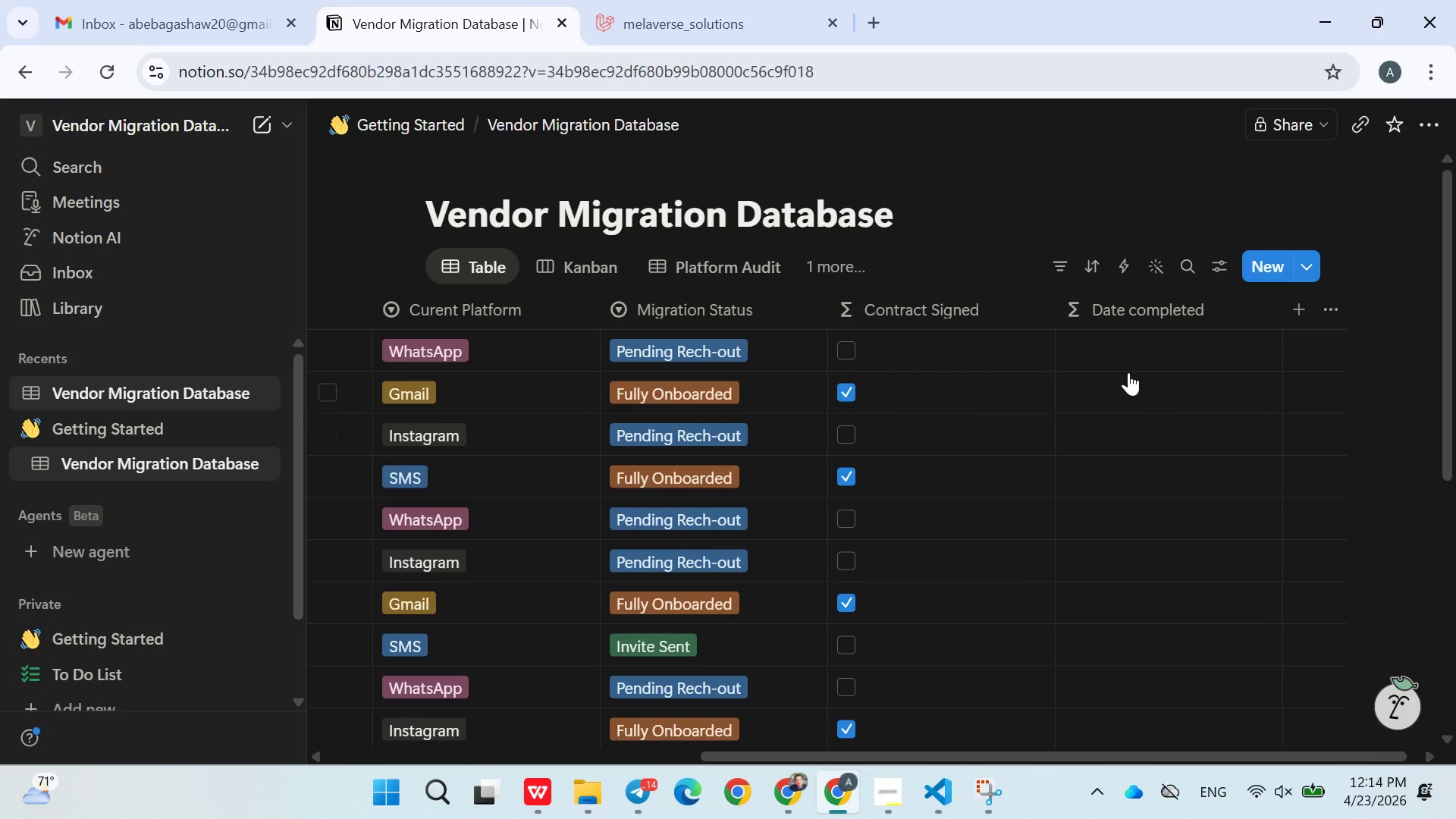 
left_click([1124, 353])
 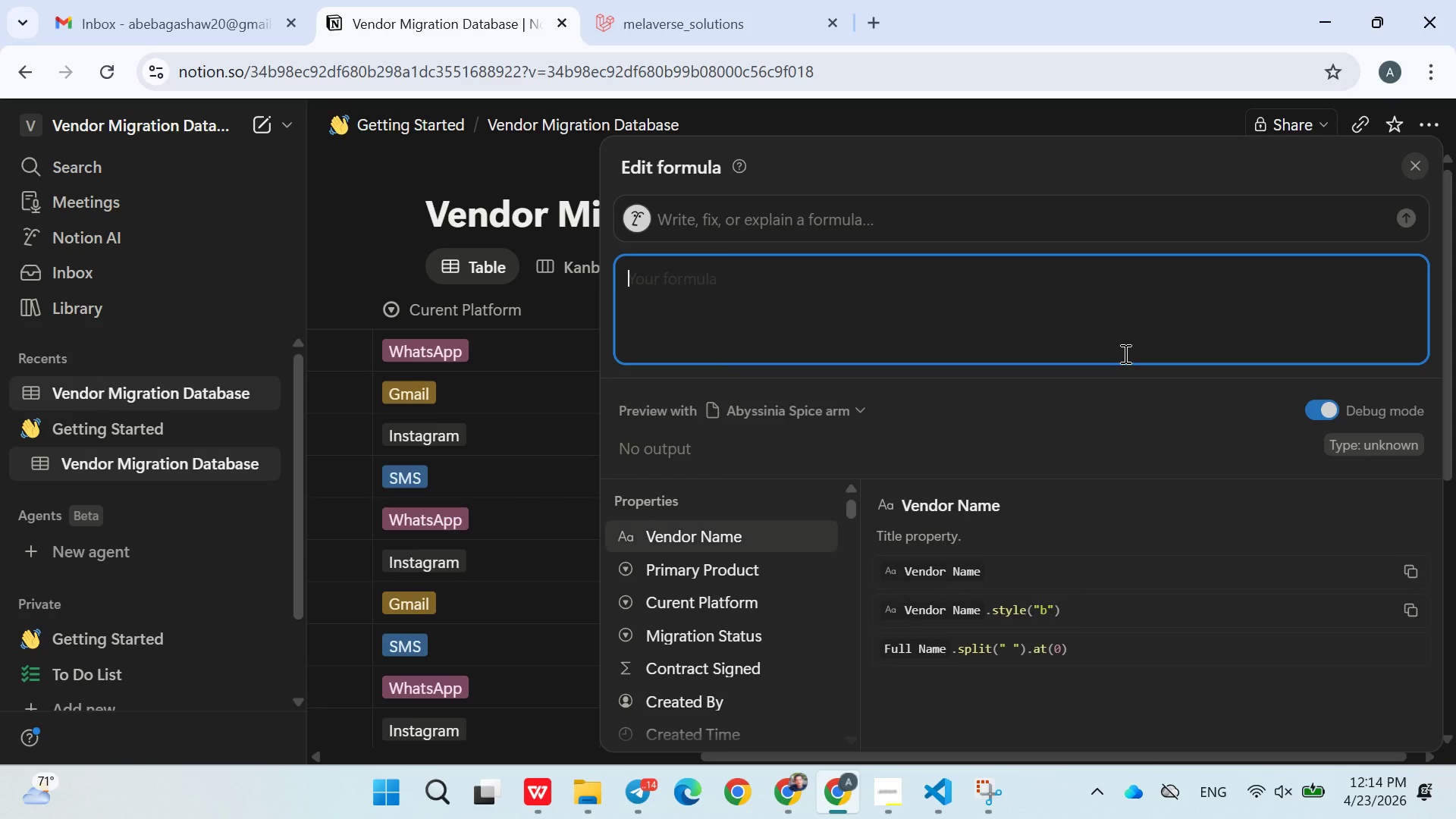 
key(Control+V)
 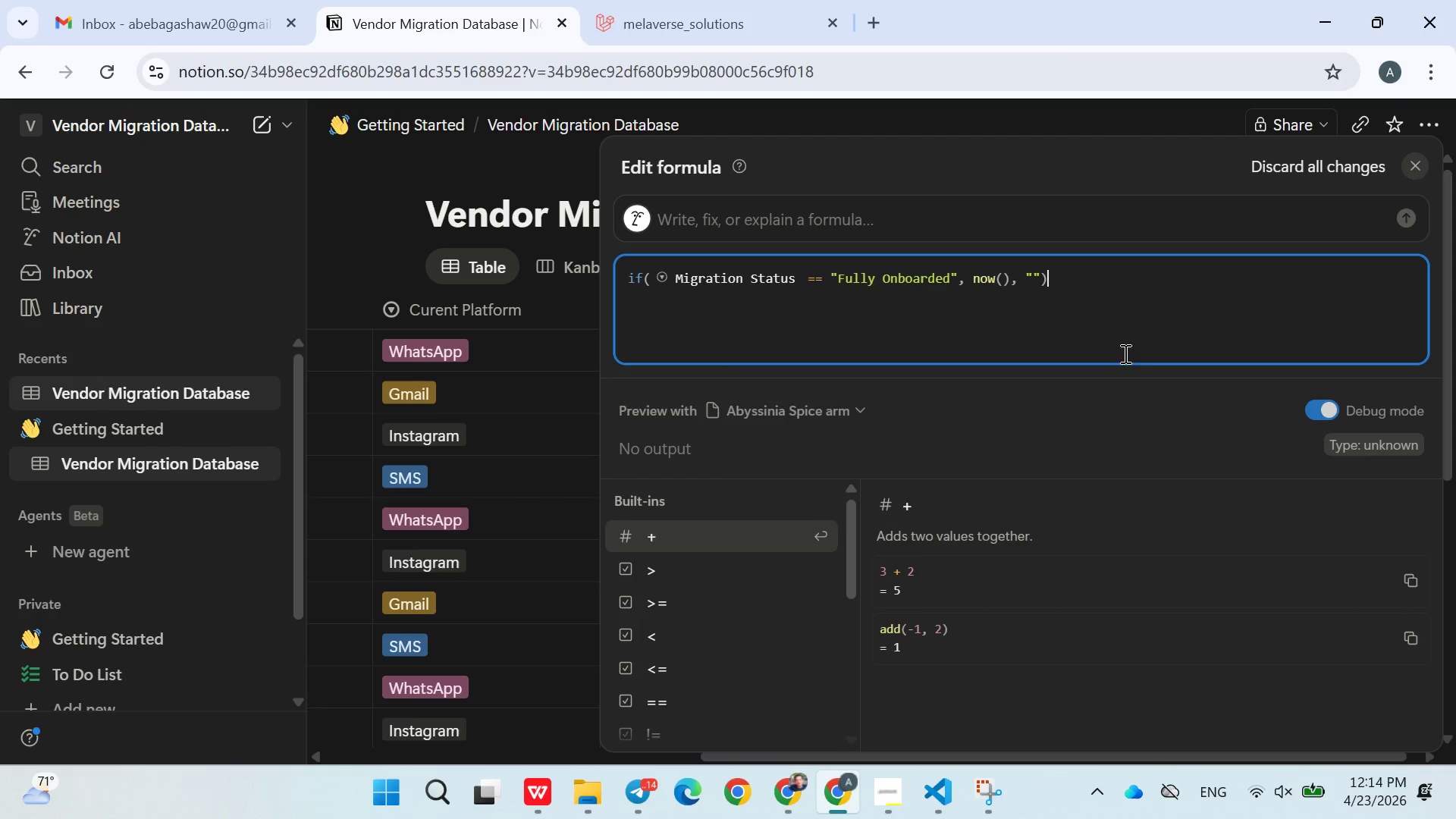 
left_click([407, 228])
 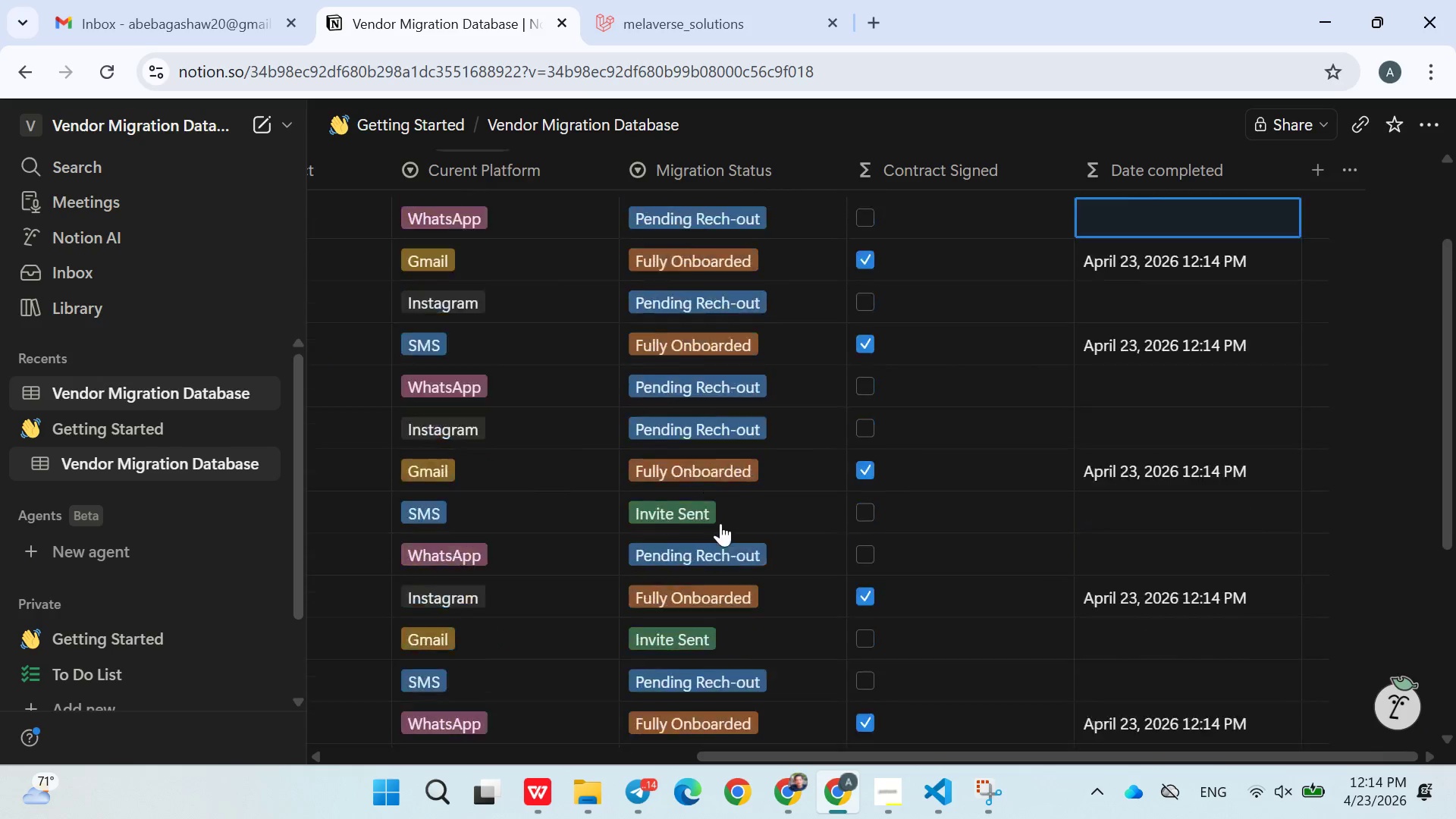 
left_click([837, 625])